 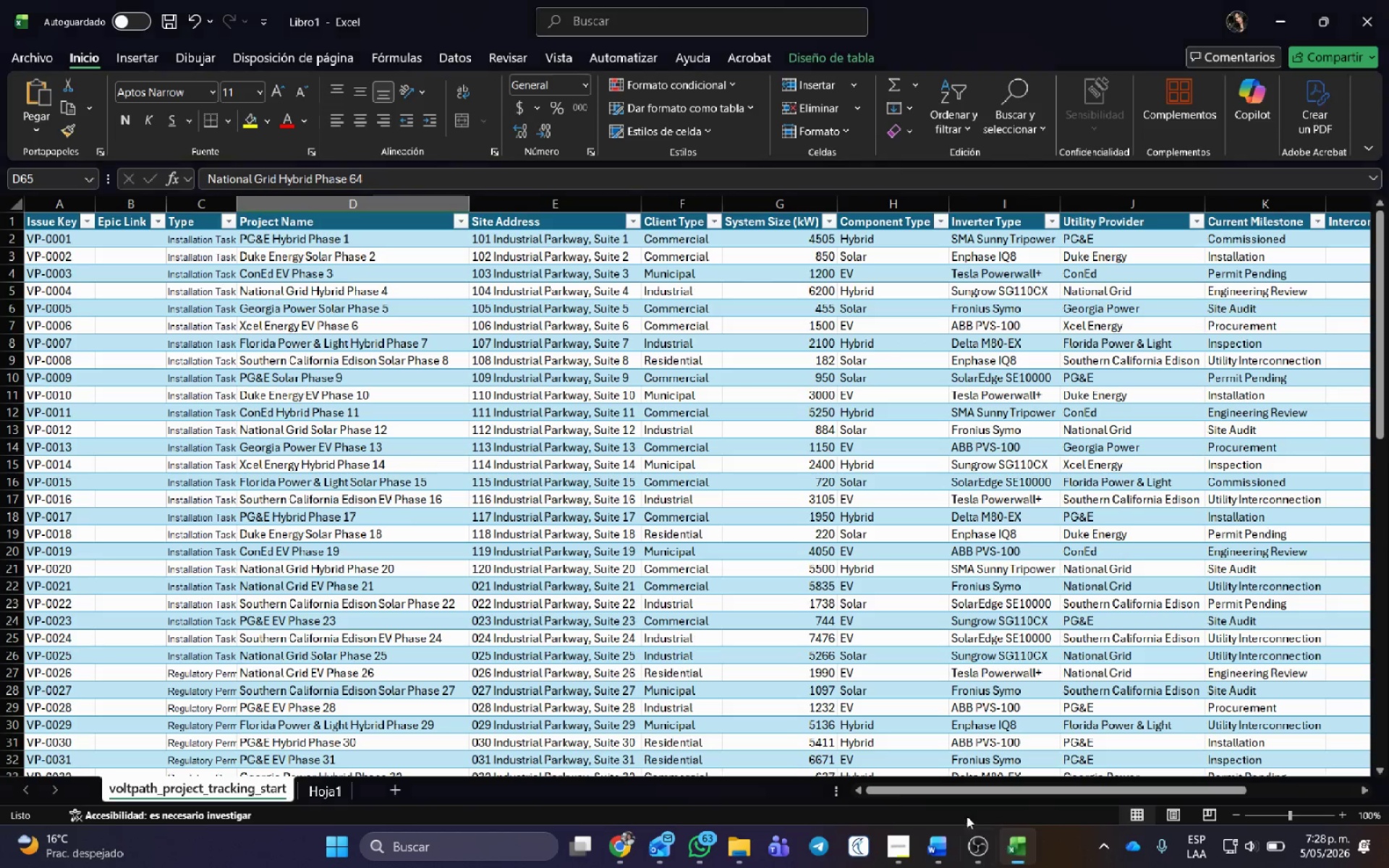 
left_click([120, 244])
 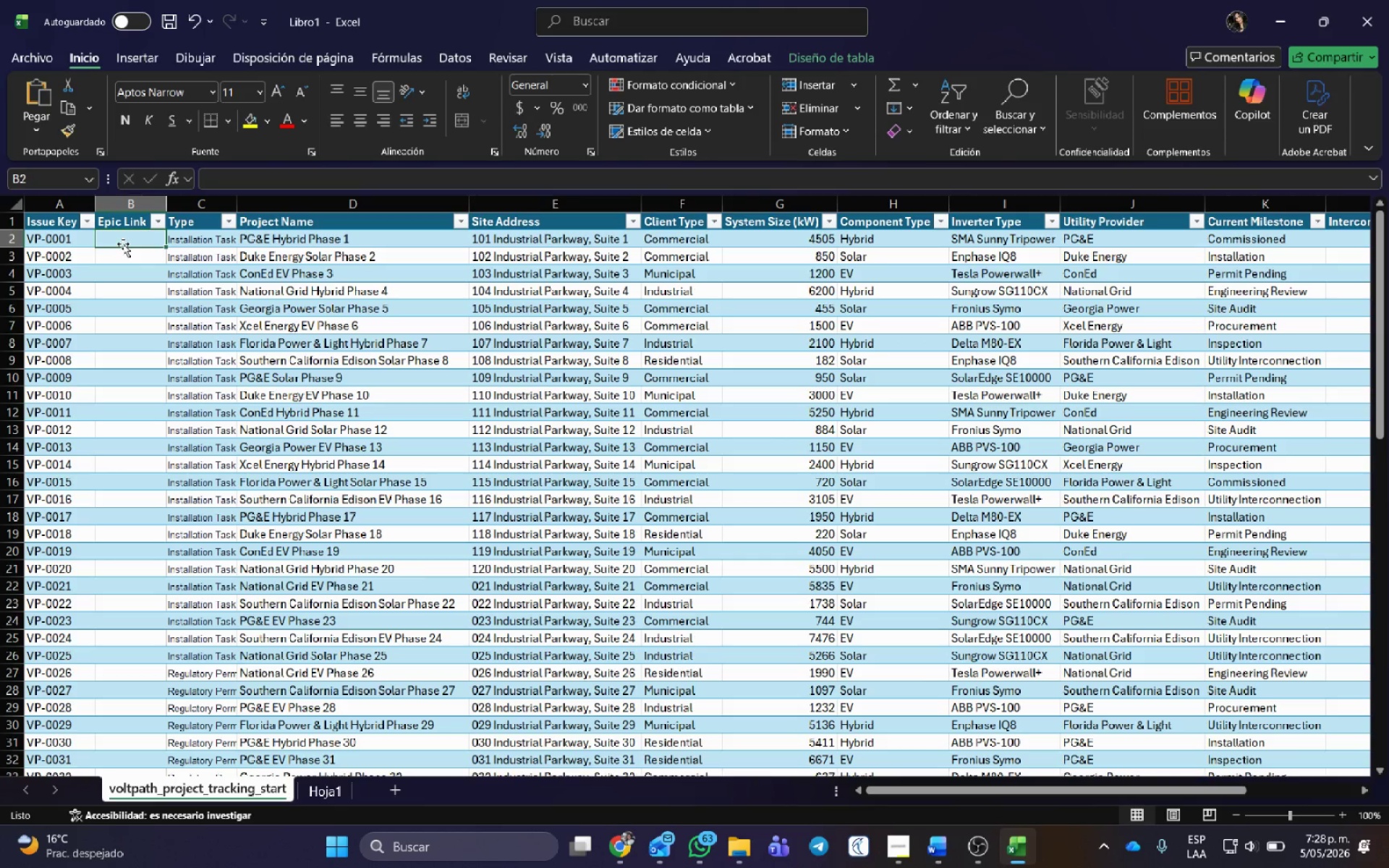 
type(VI-1)
 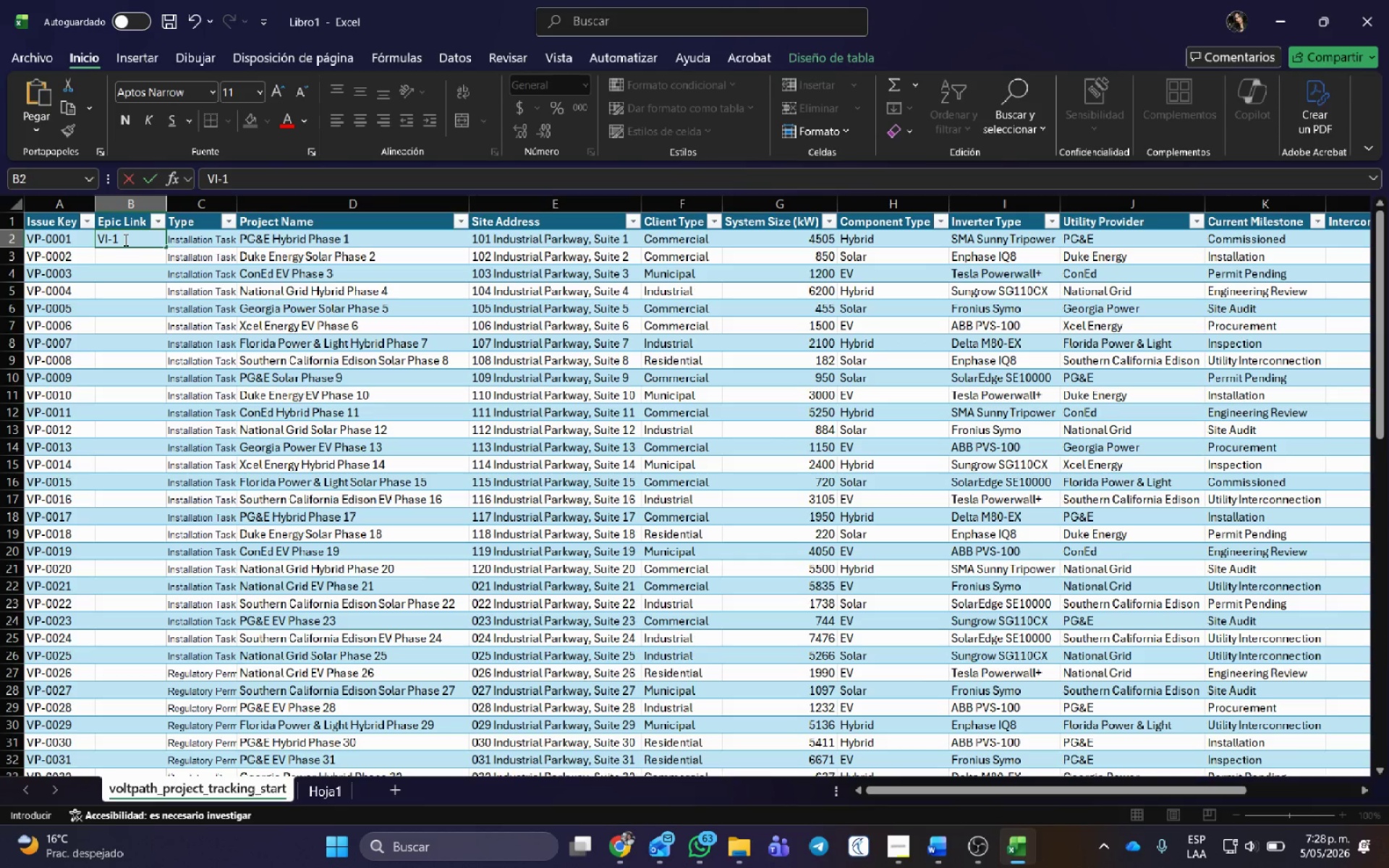 
left_click_drag(start_coordinate=[127, 236], to_coordinate=[99, 235])
 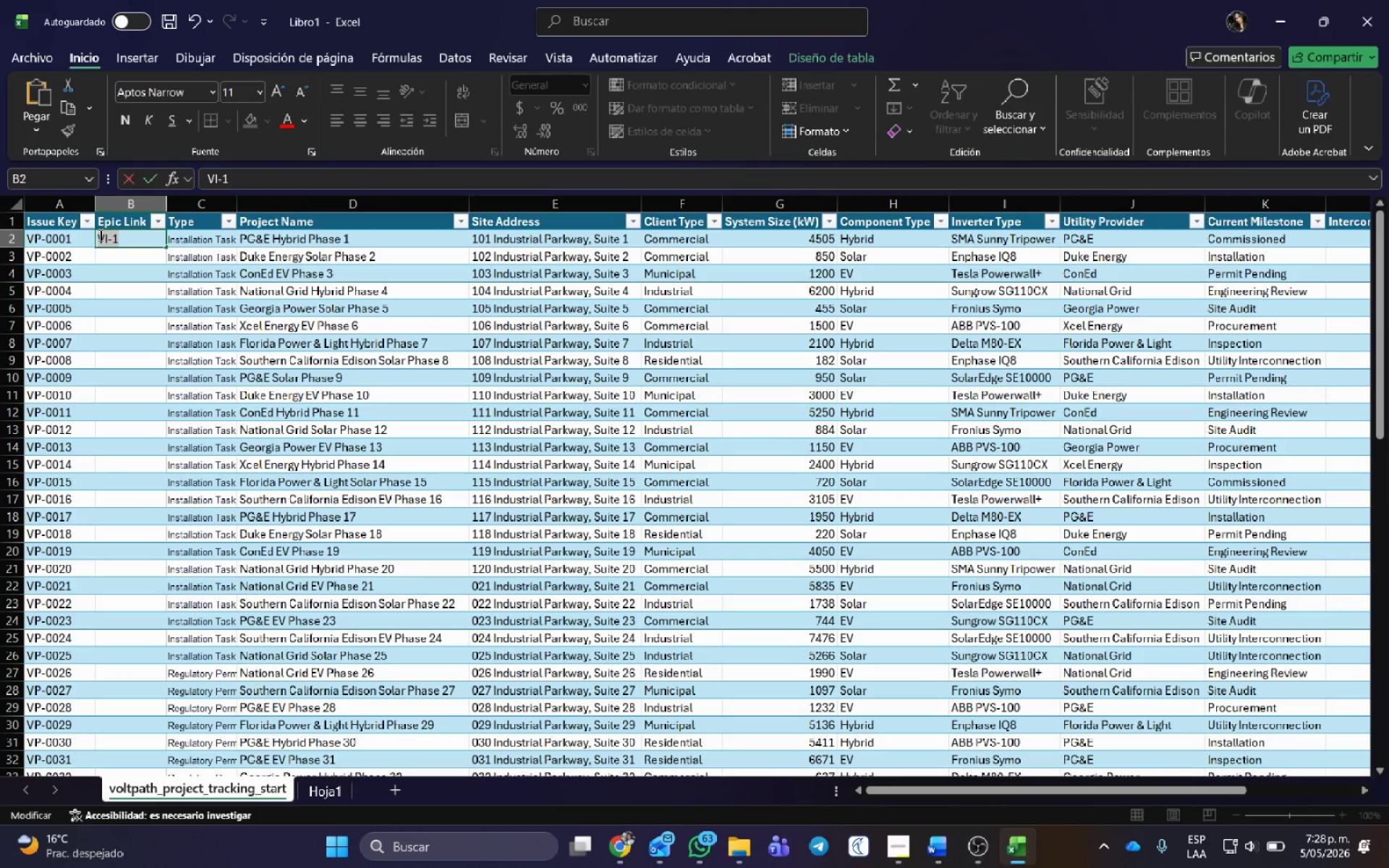 
key(Control+C)
 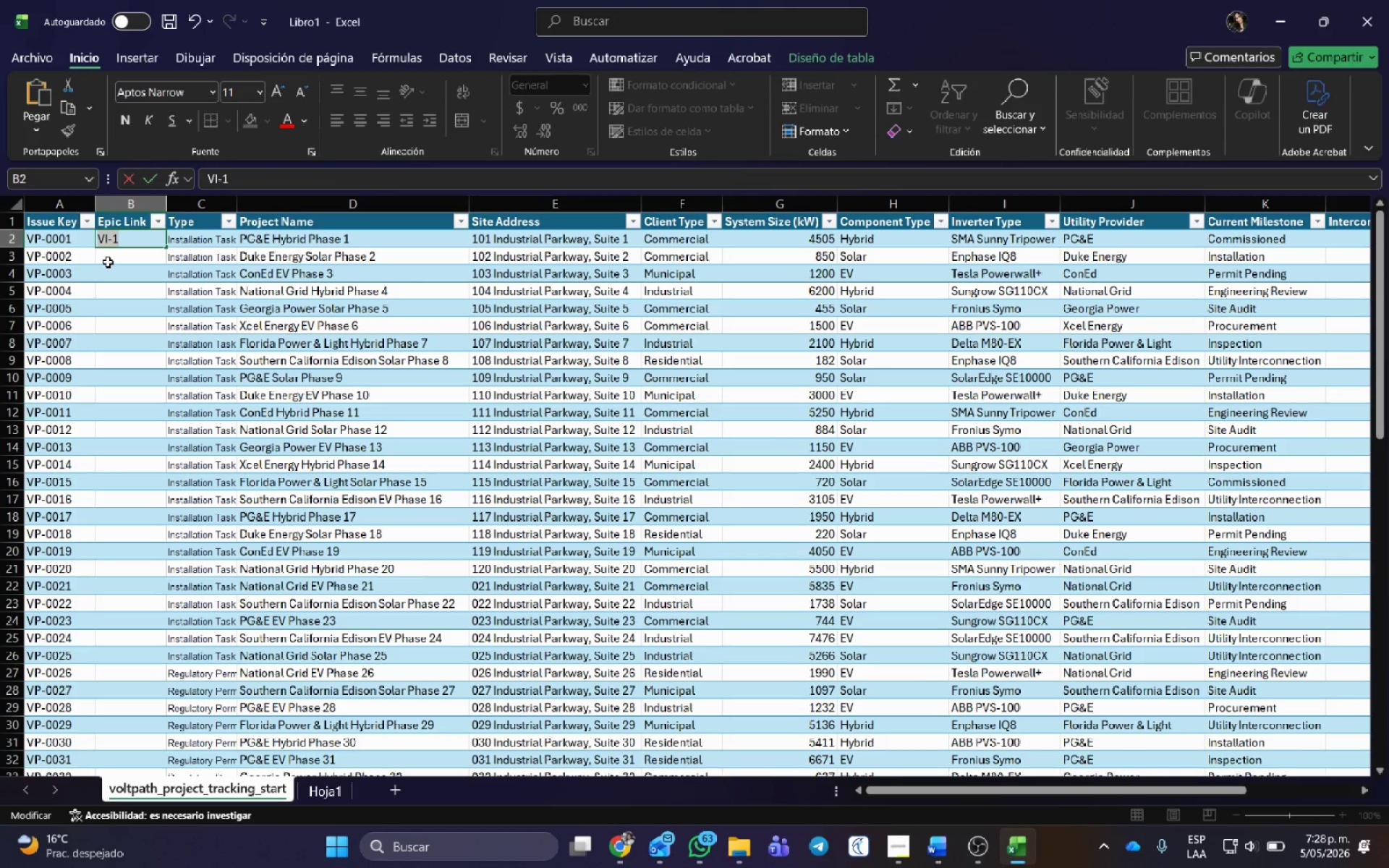 
left_click_drag(start_coordinate=[109, 260], to_coordinate=[98, 658])
 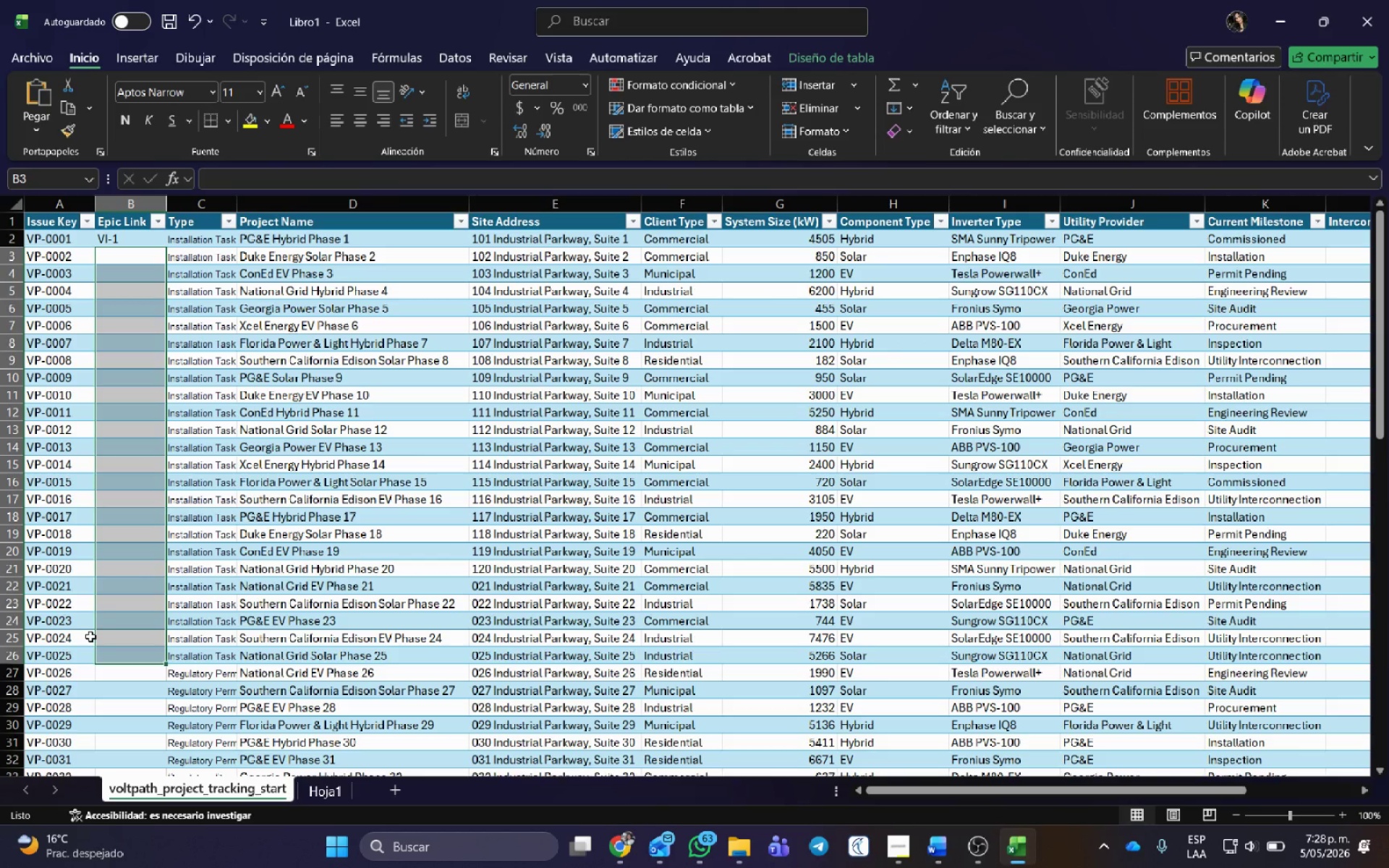 
key(Control+V)
 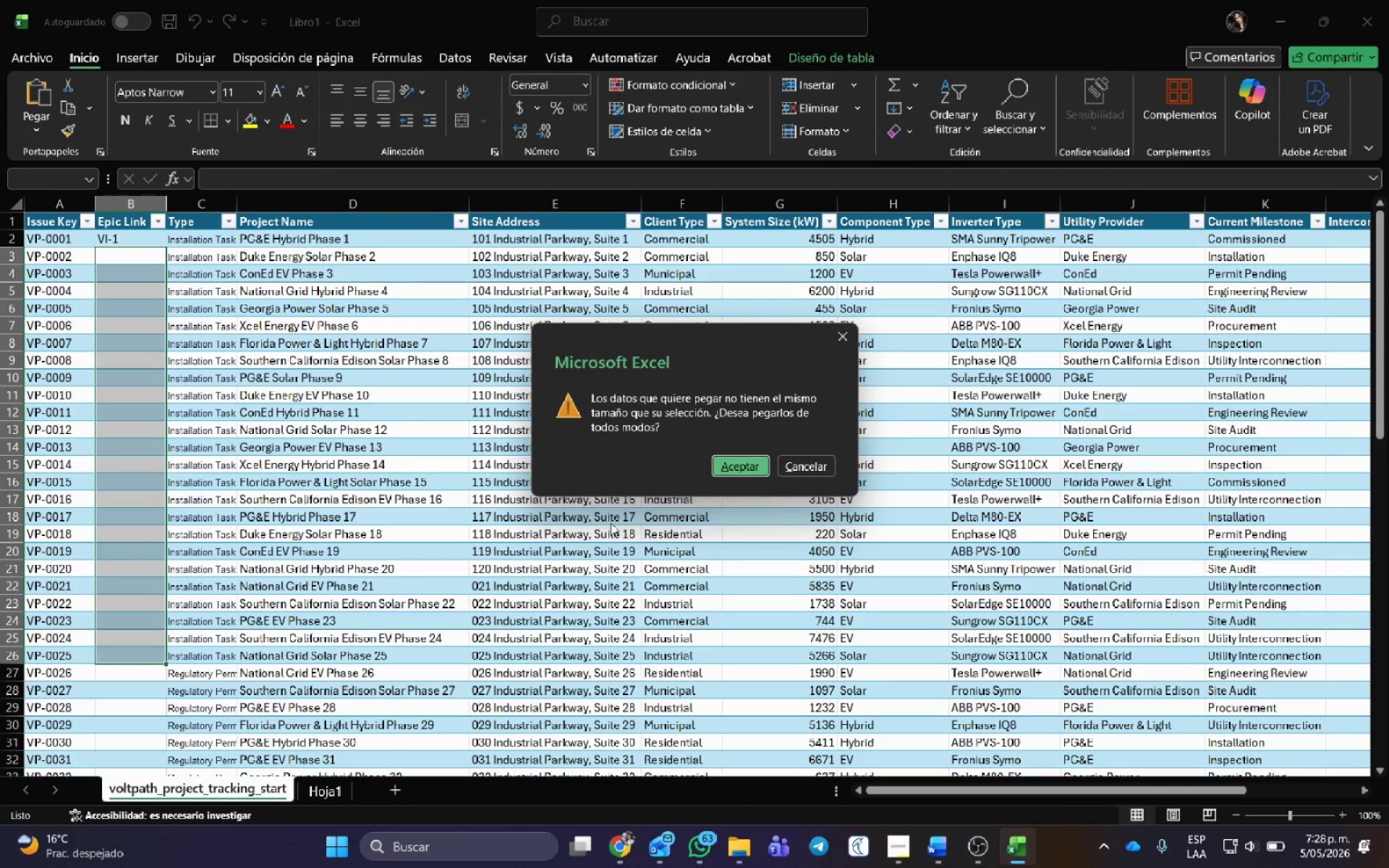 
key(Escape)
 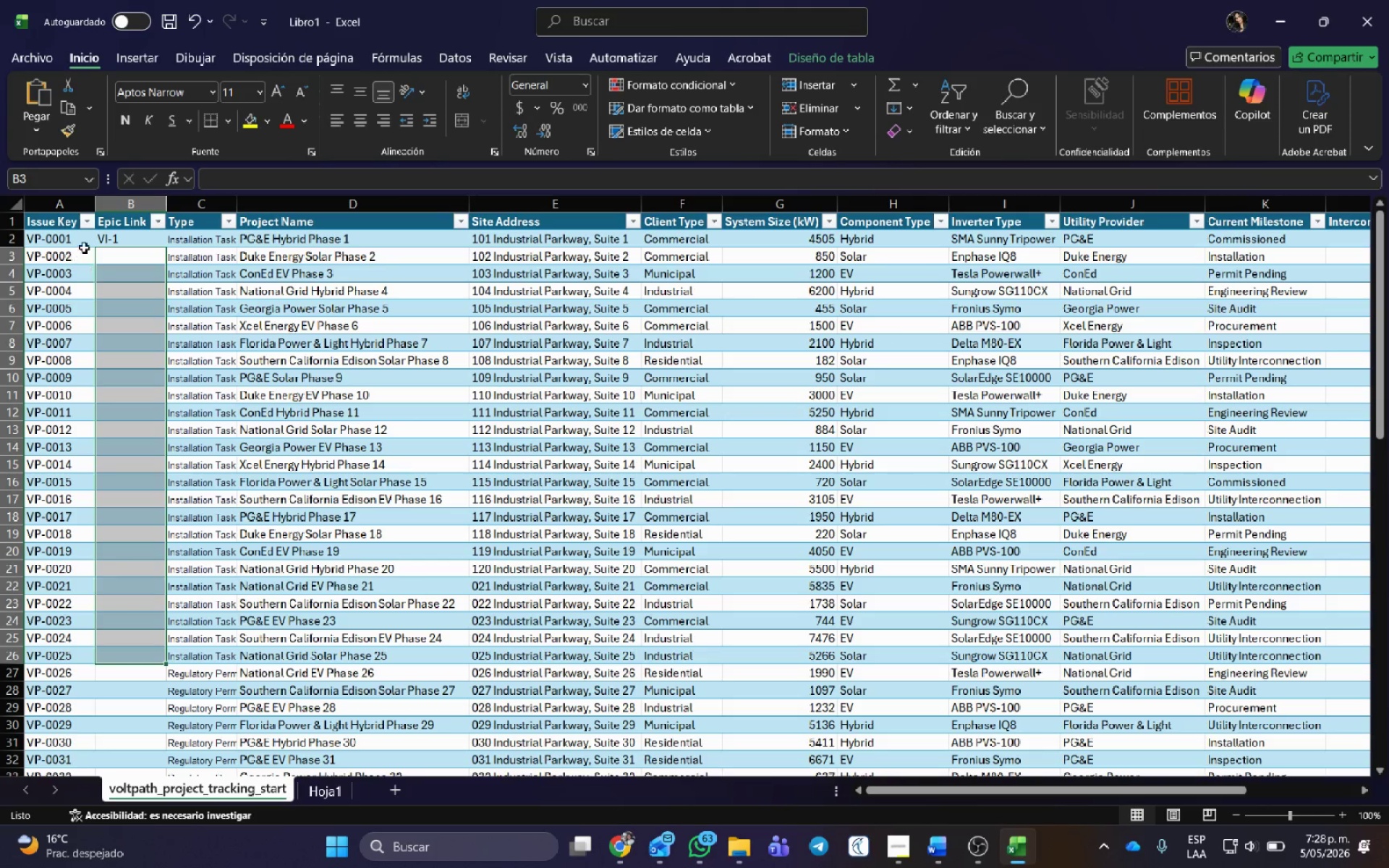 
left_click([123, 239])
 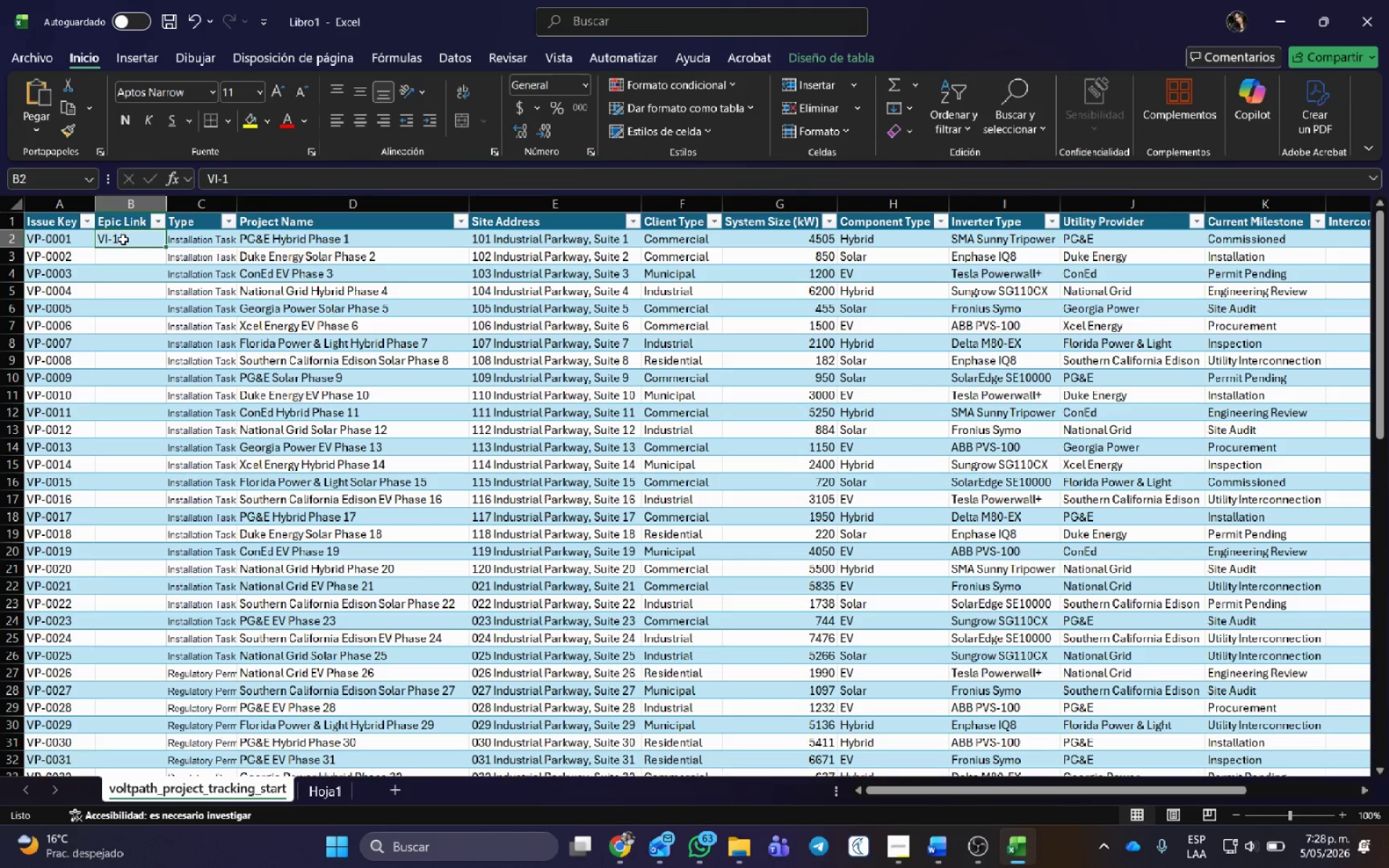 
key(Control+C)
 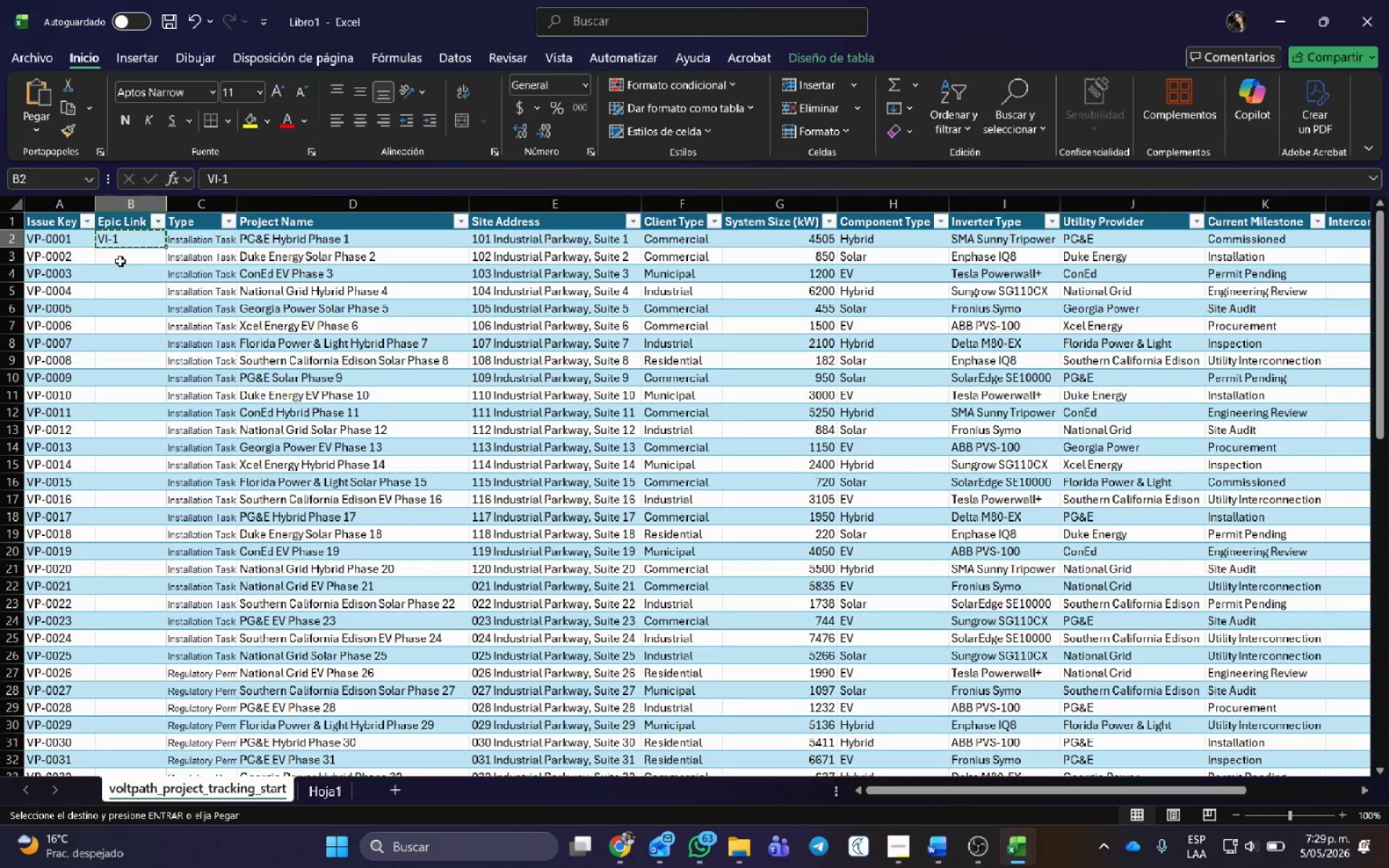 
left_click_drag(start_coordinate=[121, 261], to_coordinate=[136, 652])
 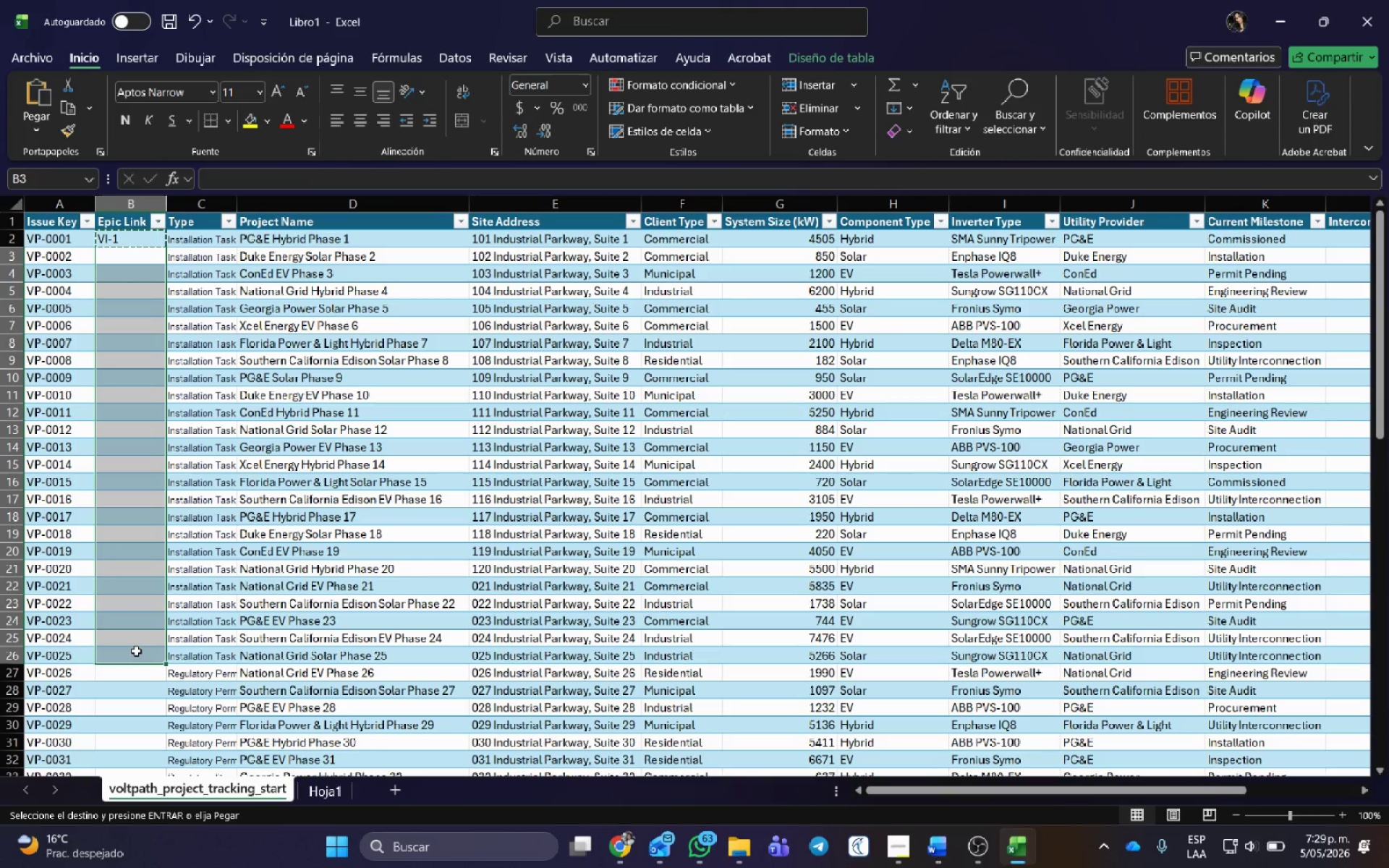 
key(Control+V)
 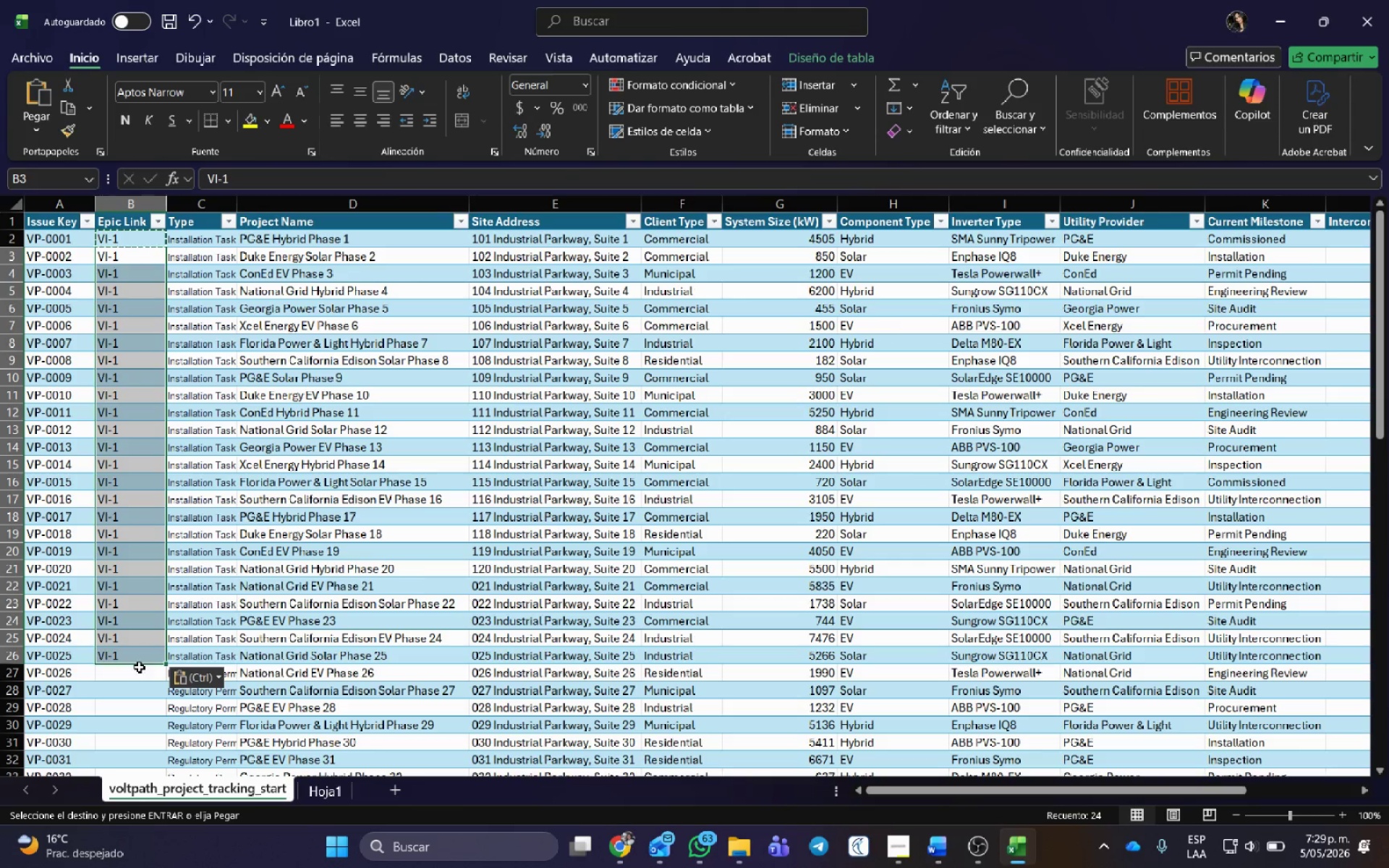 
scroll: coordinate [139, 666], scroll_direction: down, amount: 1.0
 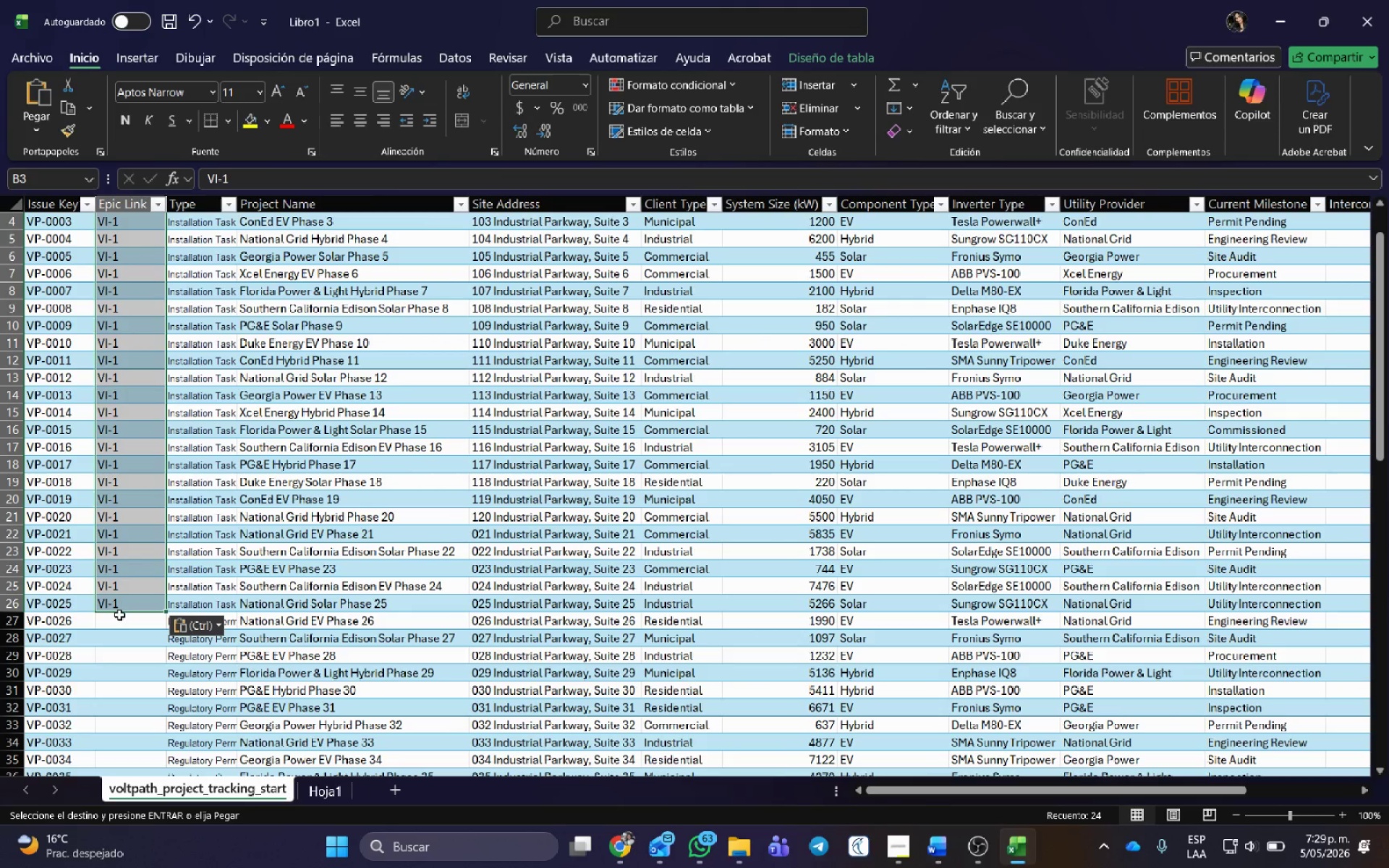 
left_click([119, 620])
 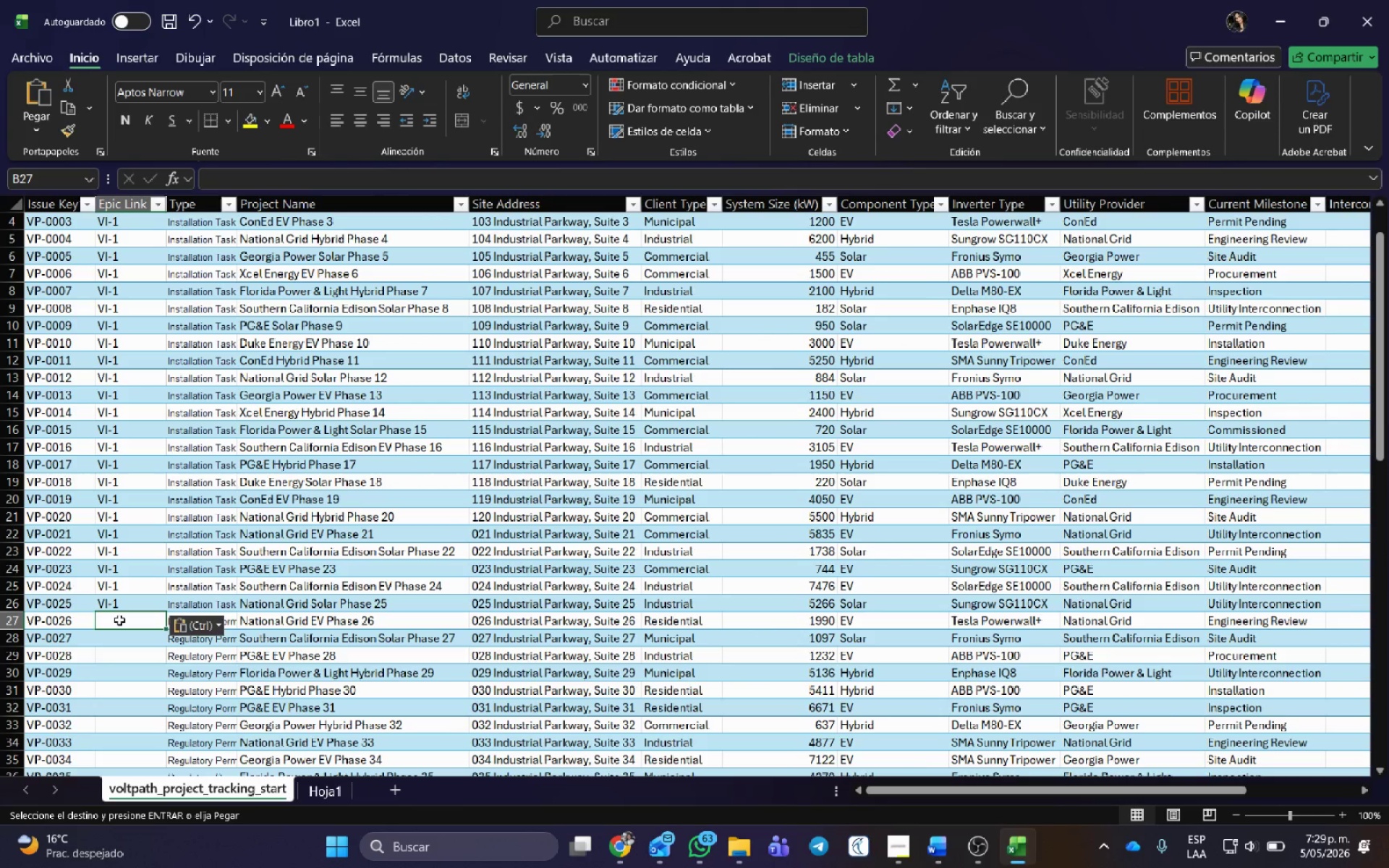 
type(vi-2)
 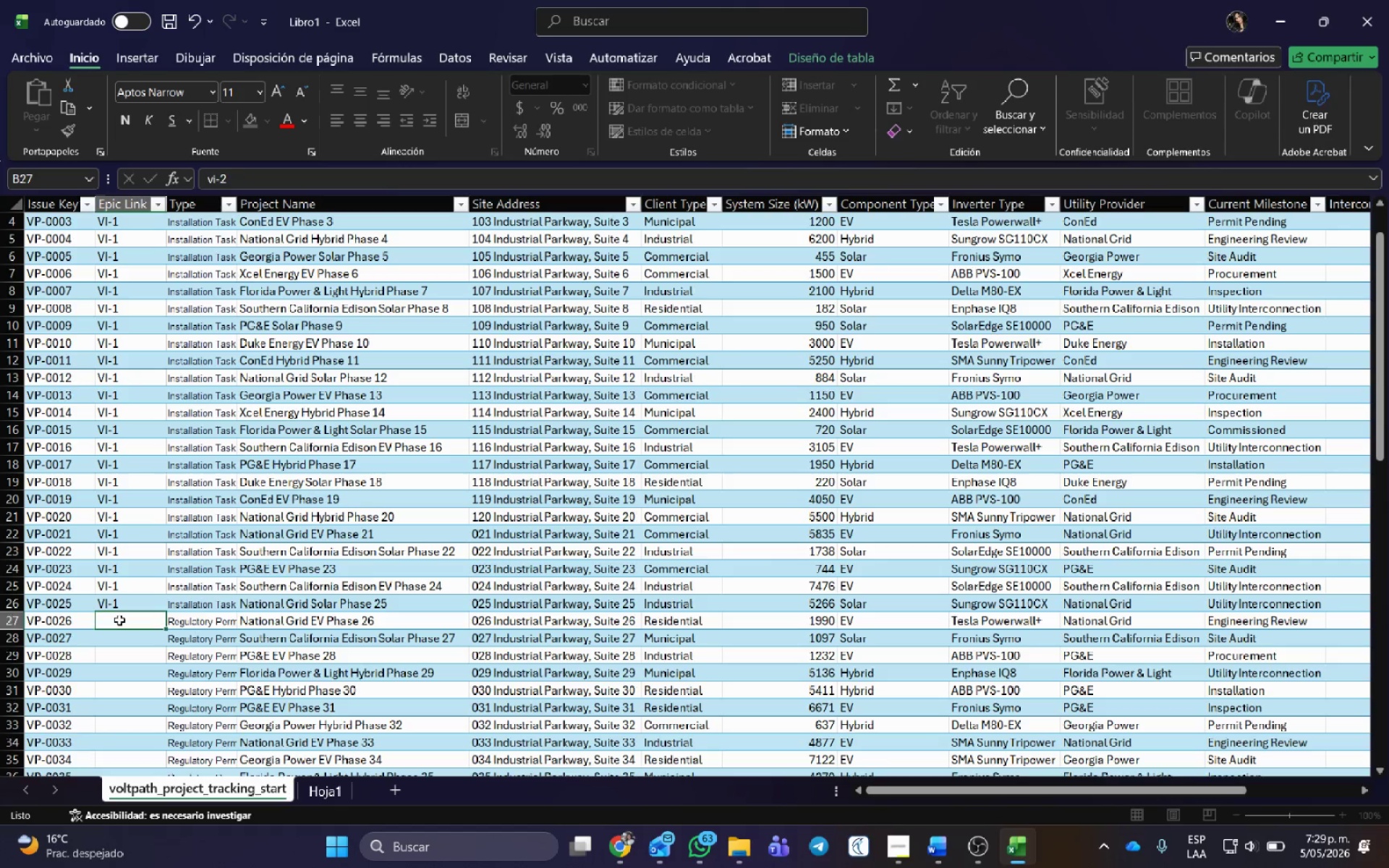 
key(Enter)
 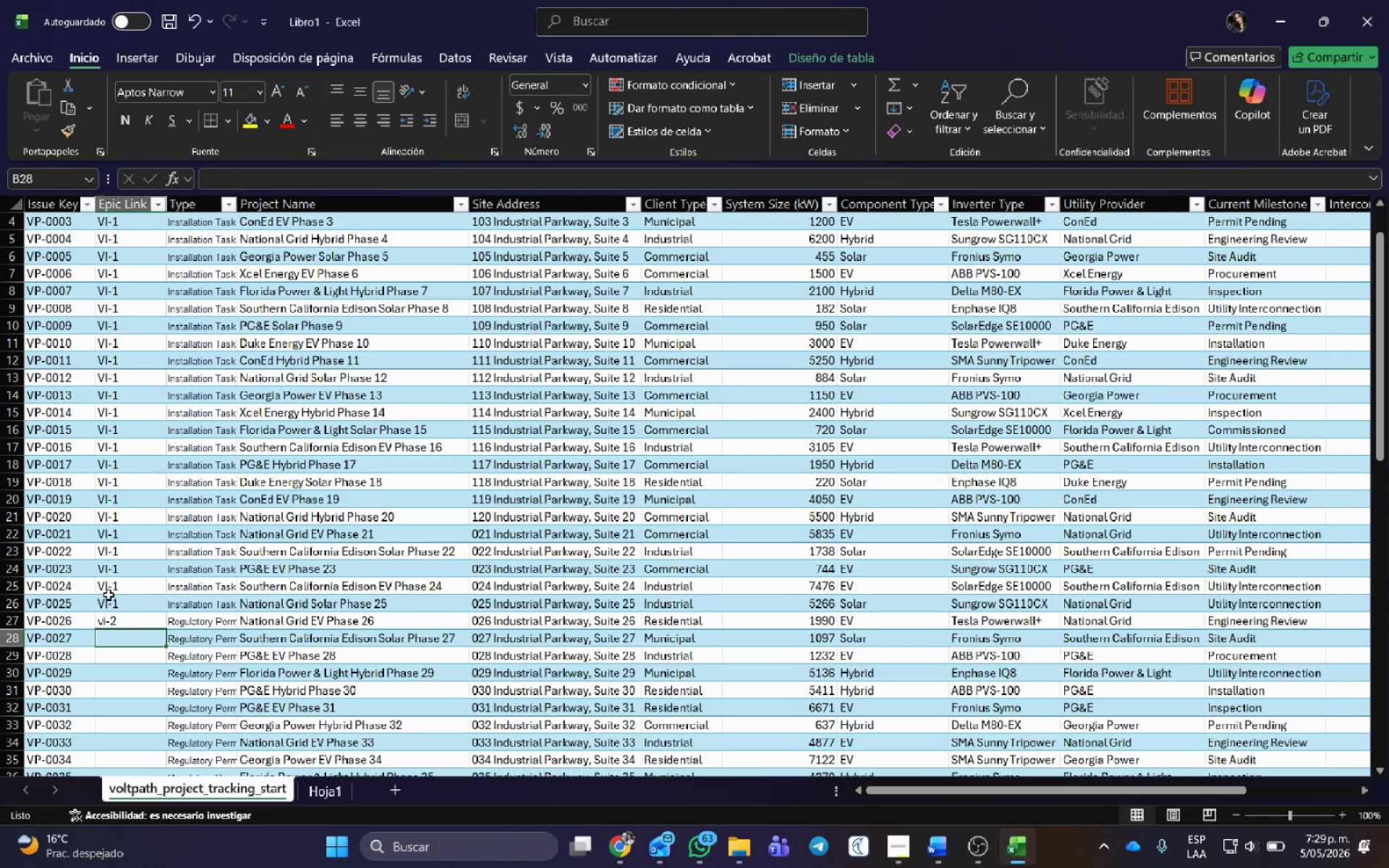 
left_click([116, 601])
 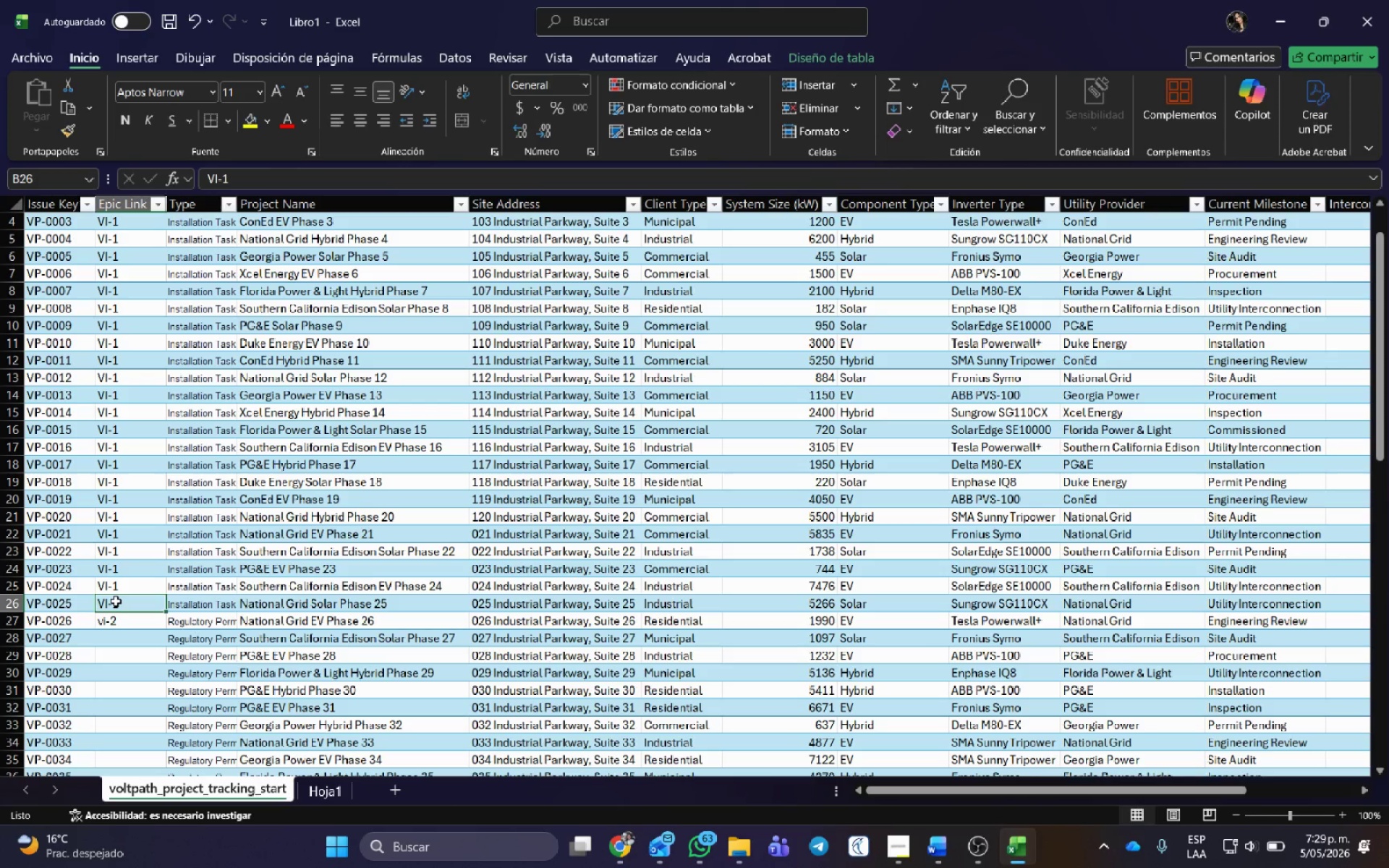 
hold_key(key=ControlLeft, duration=0.58)
 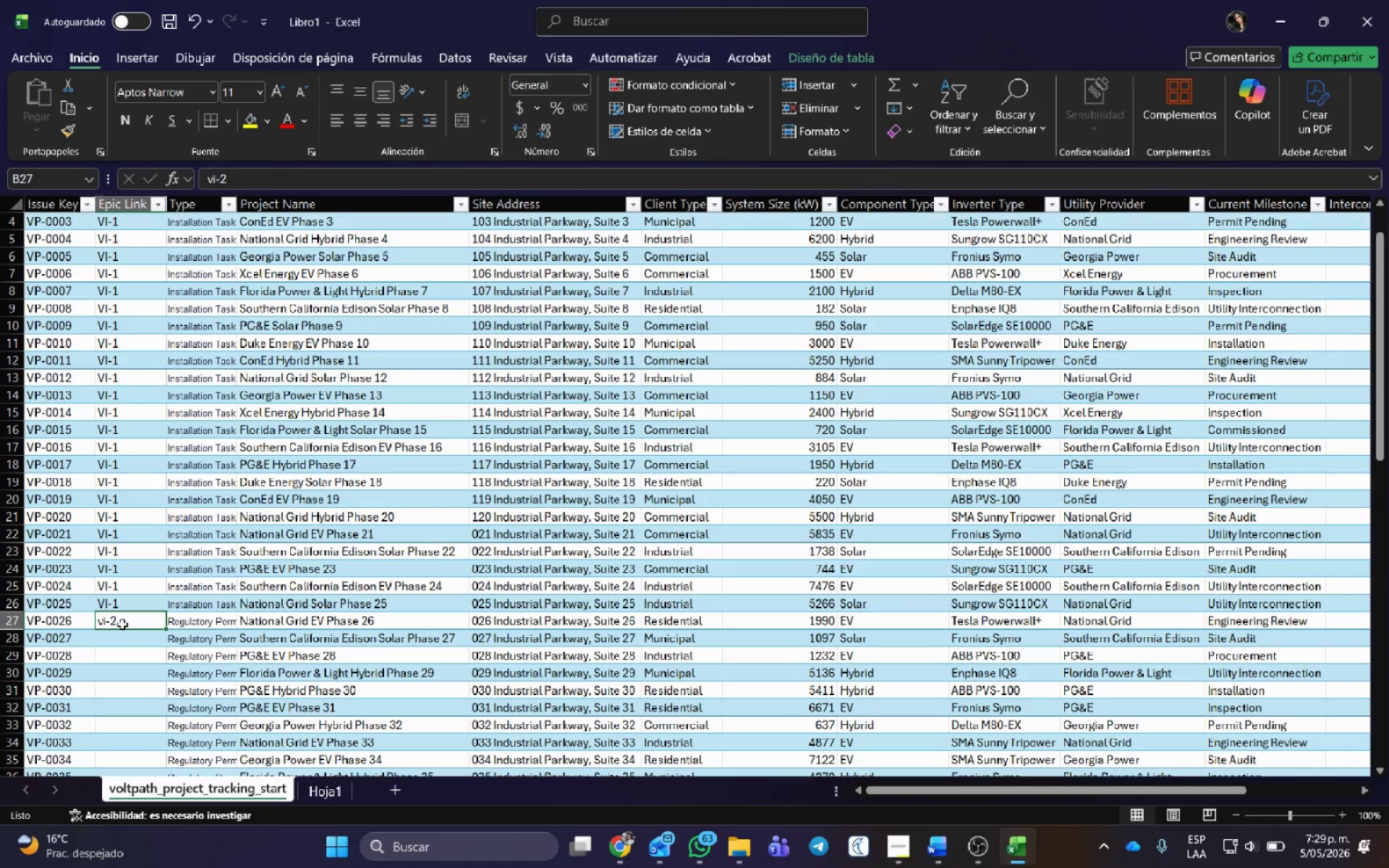 
double_click([122, 624])
 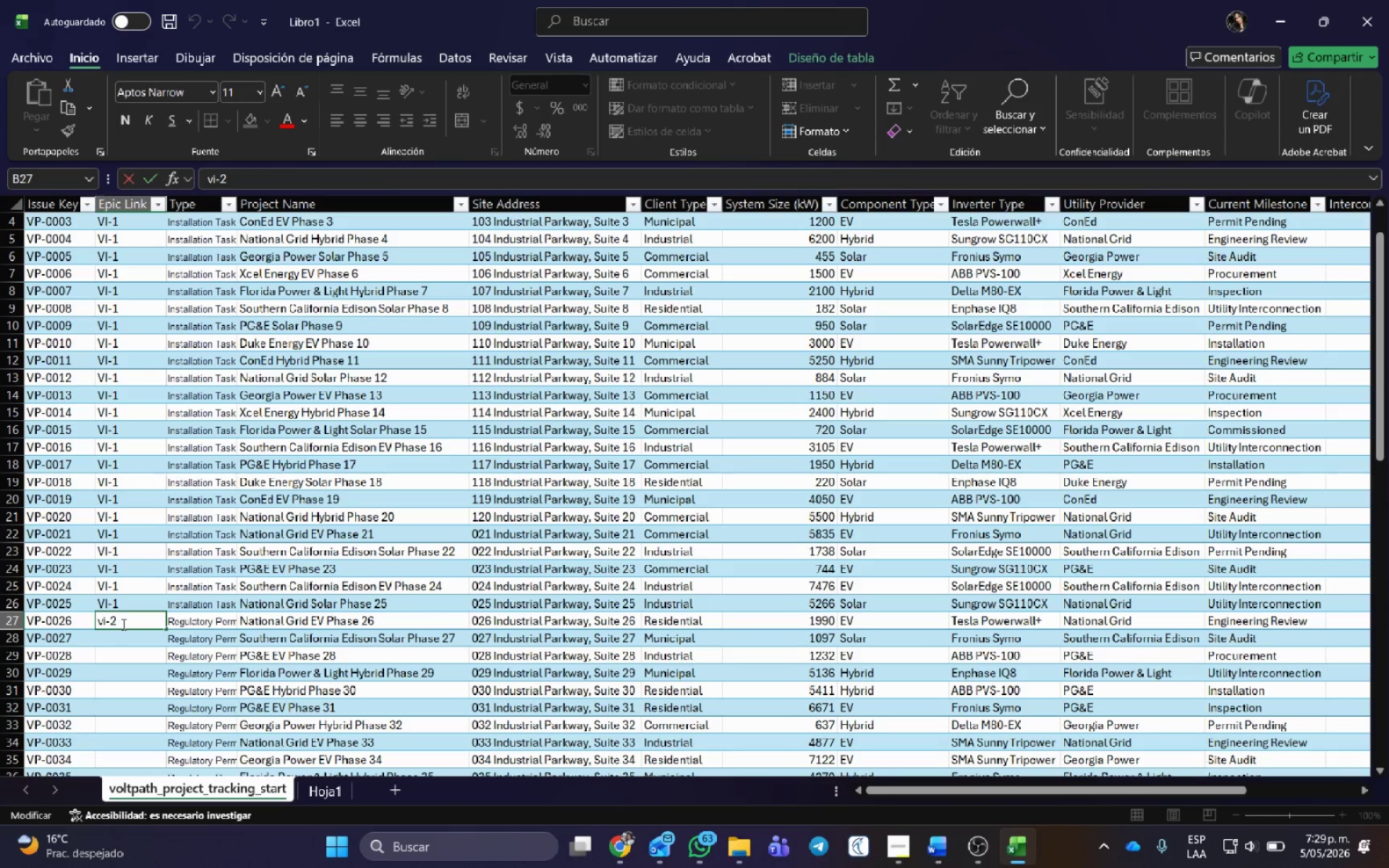 
key(Backspace)
key(Backspace)
key(Backspace)
key(Backspace)
type(VI-2)
 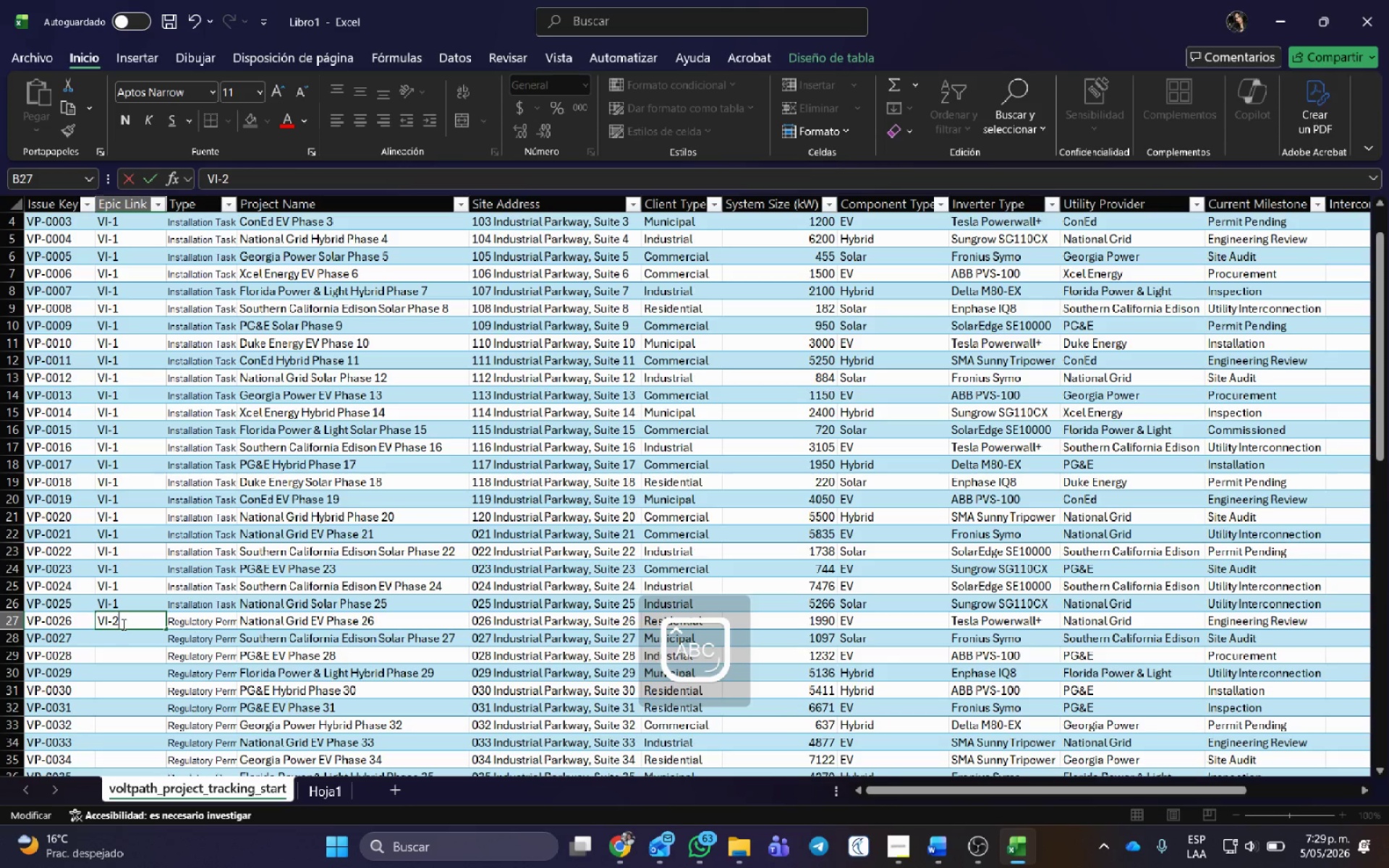 
key(Enter)
 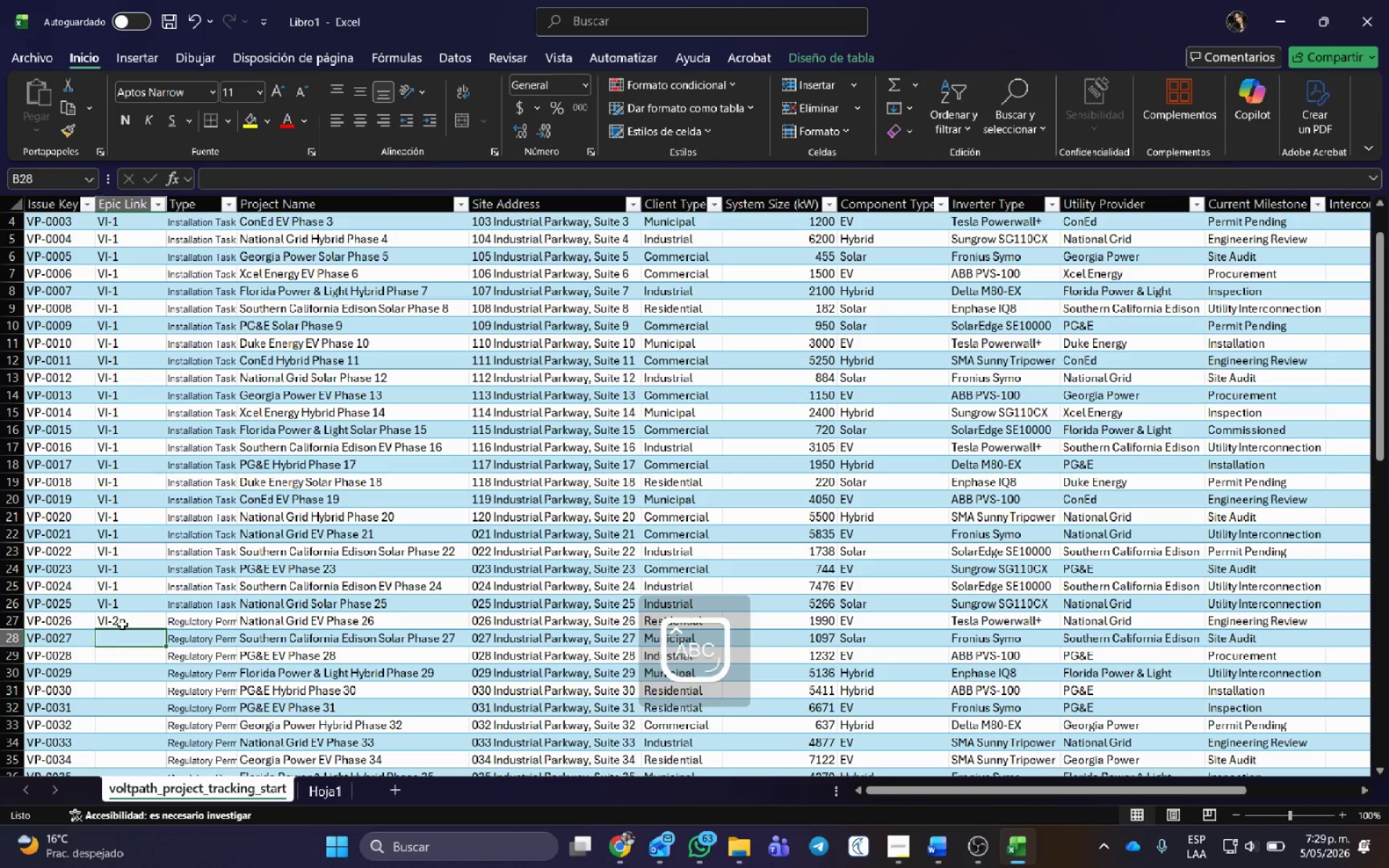 
left_click([122, 624])
 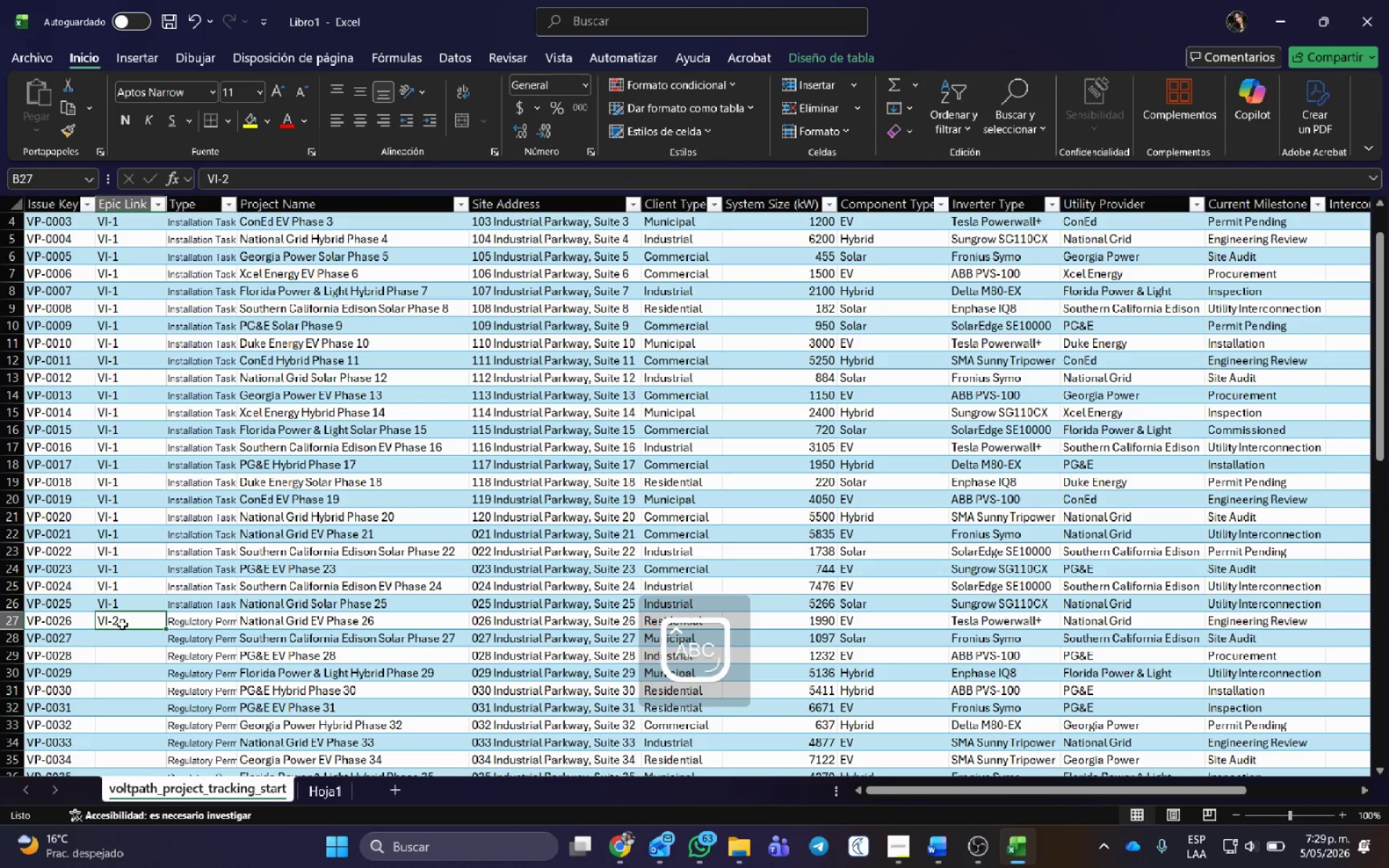 
key(Control+C)
 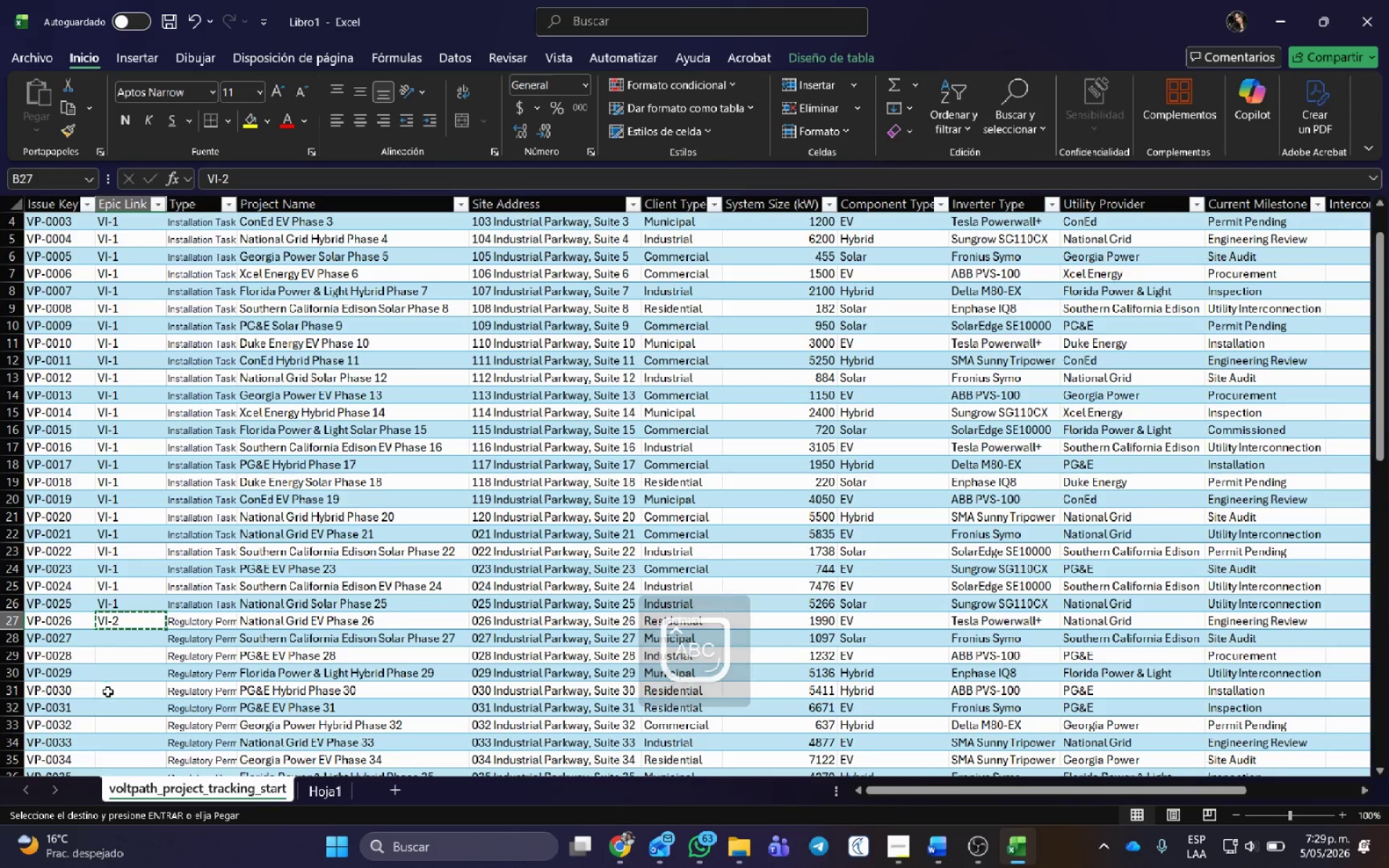 
scroll: coordinate [108, 692], scroll_direction: down, amount: 3.0
 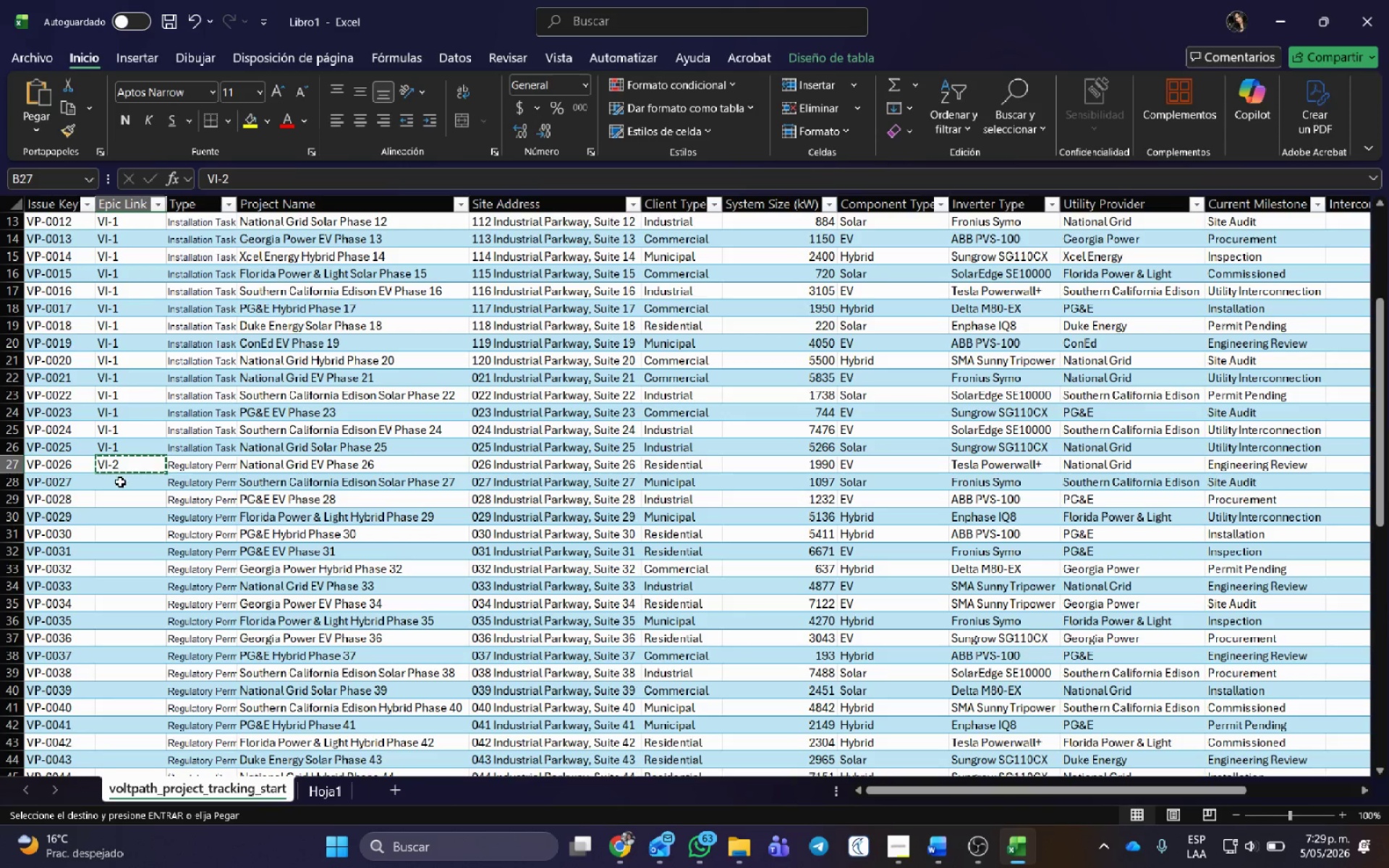 
left_click_drag(start_coordinate=[121, 485], to_coordinate=[131, 410])
 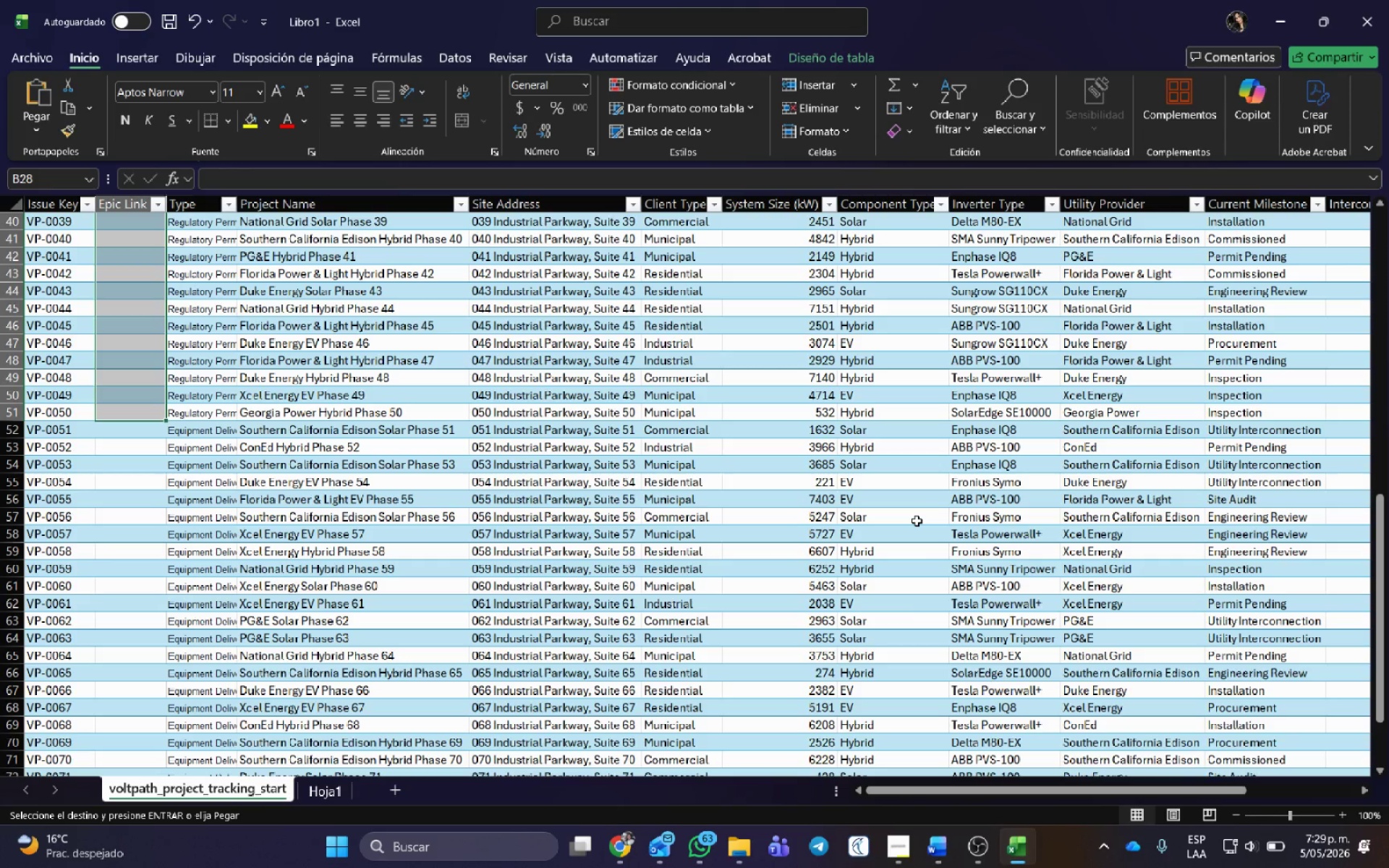 
key(Control+V)
 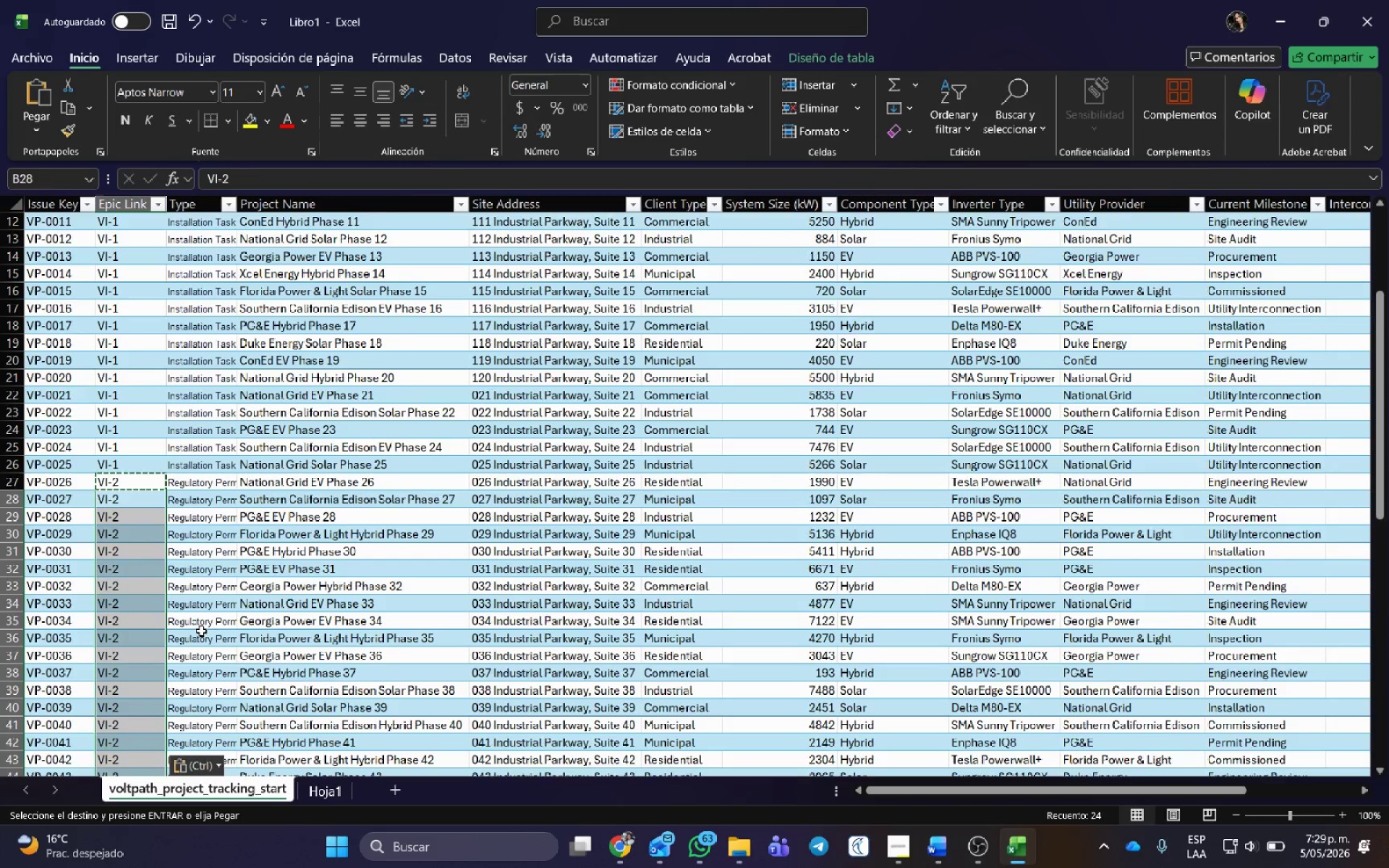 
scroll: coordinate [170, 598], scroll_direction: down, amount: 6.0
 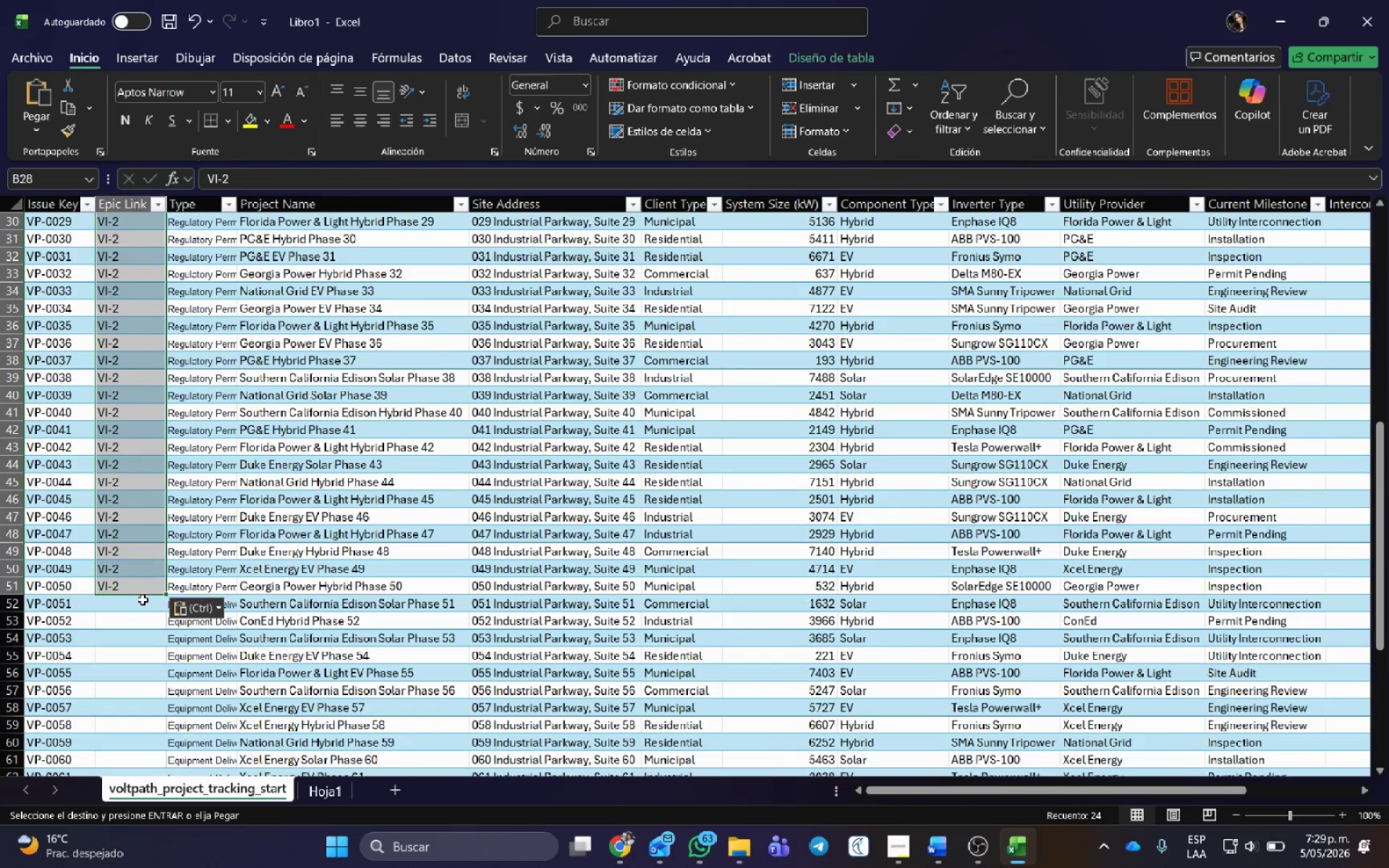 
left_click([135, 603])
 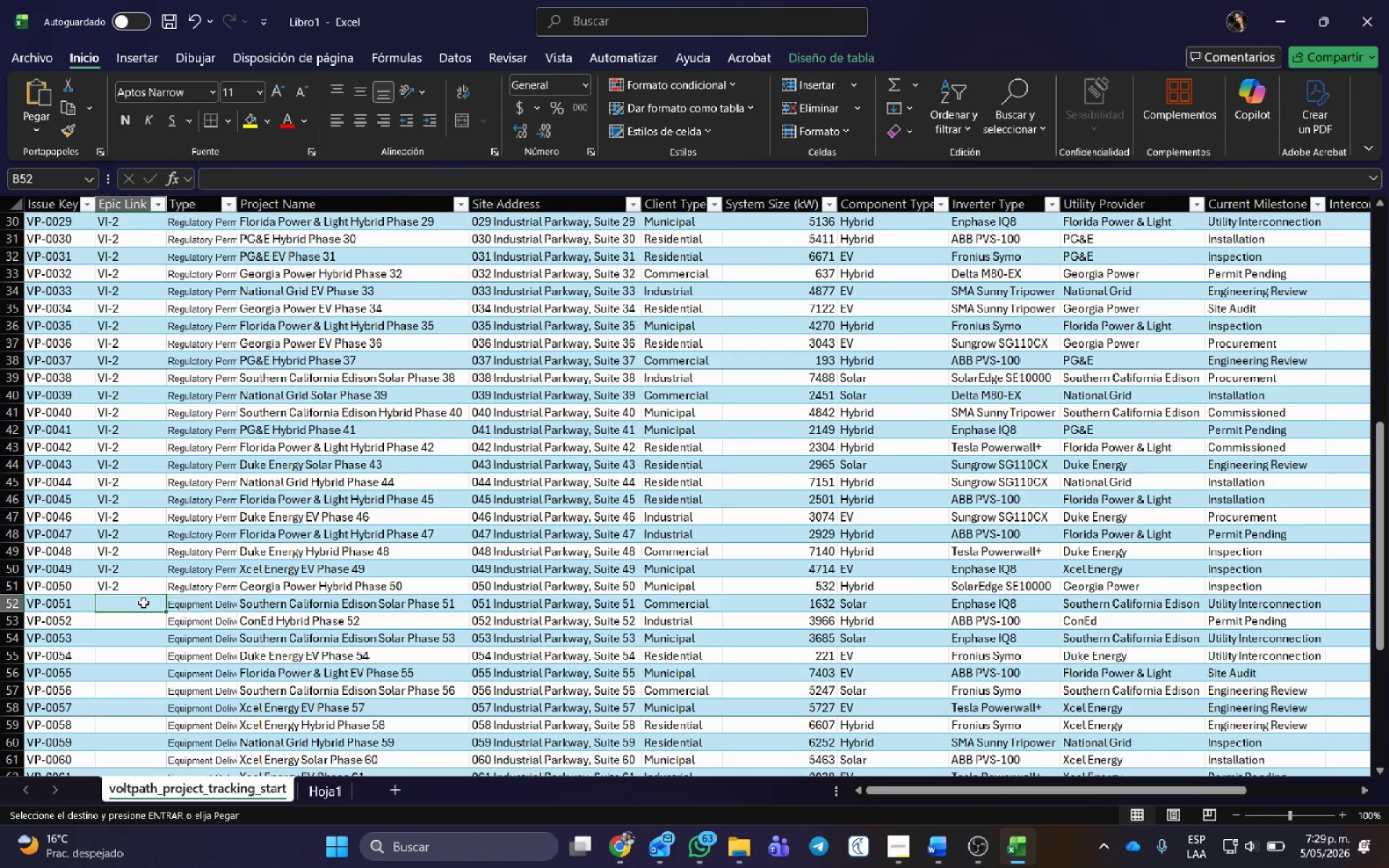 
type(VI-3)
 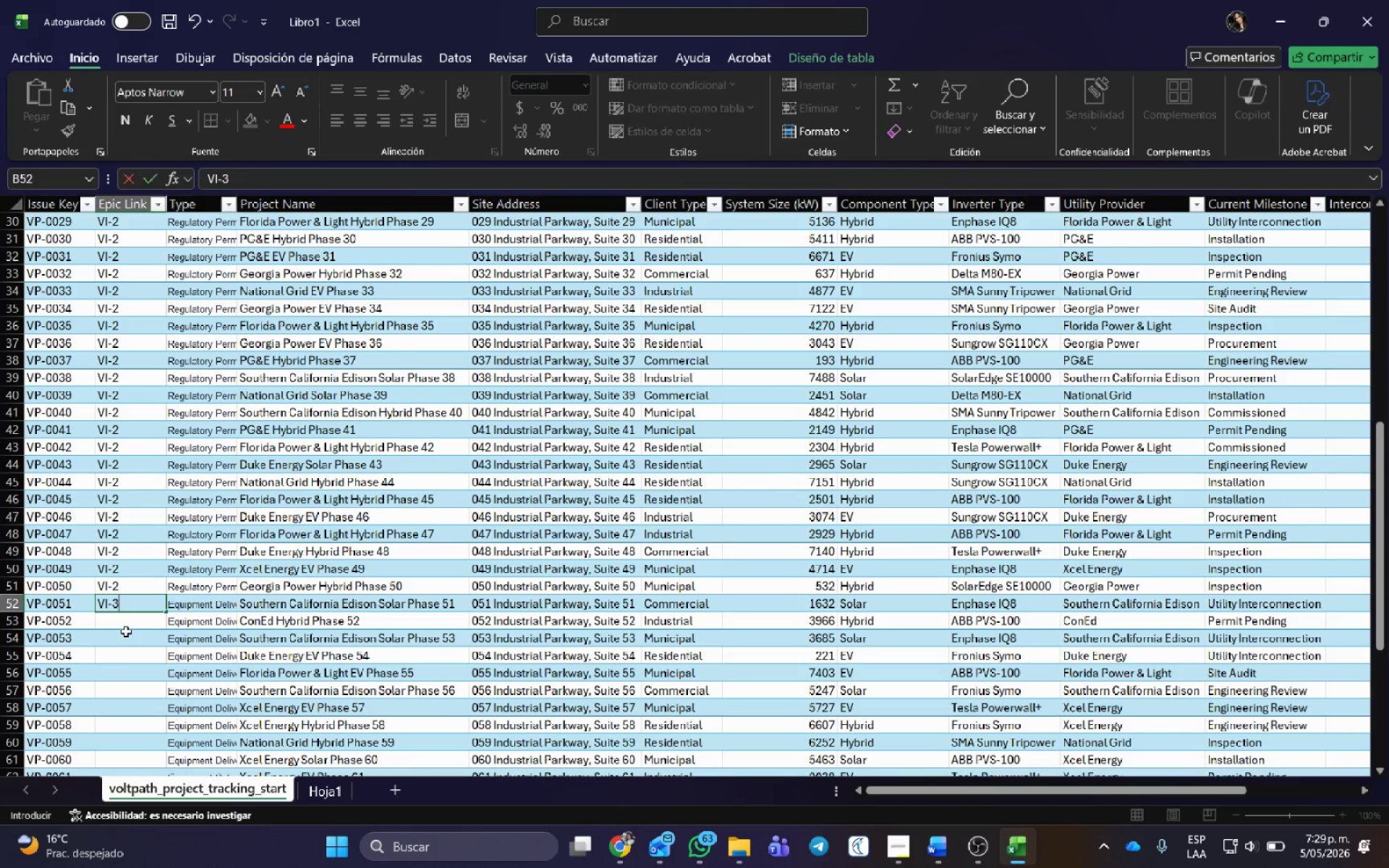 
left_click([128, 690])
 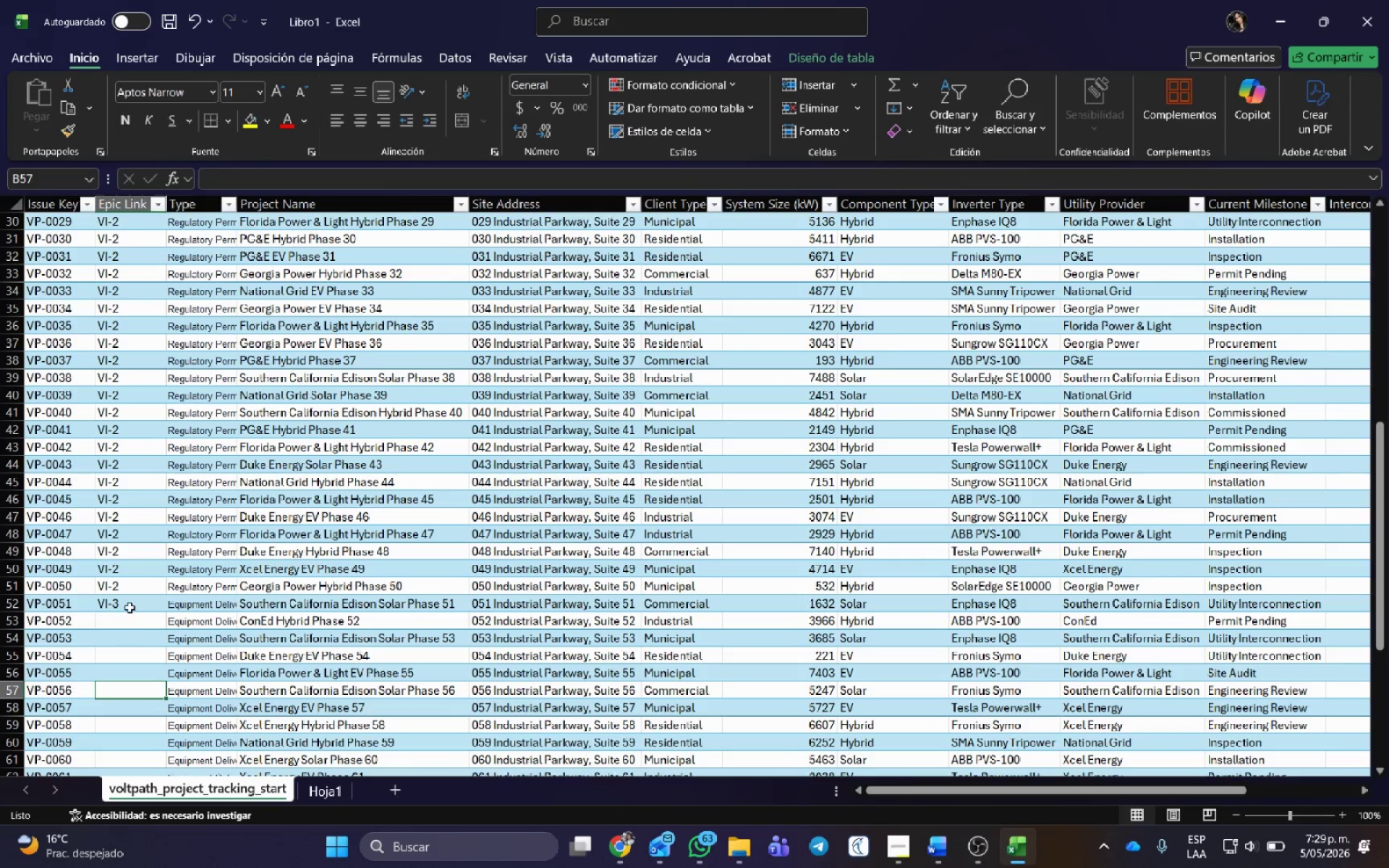 
left_click([131, 601])
 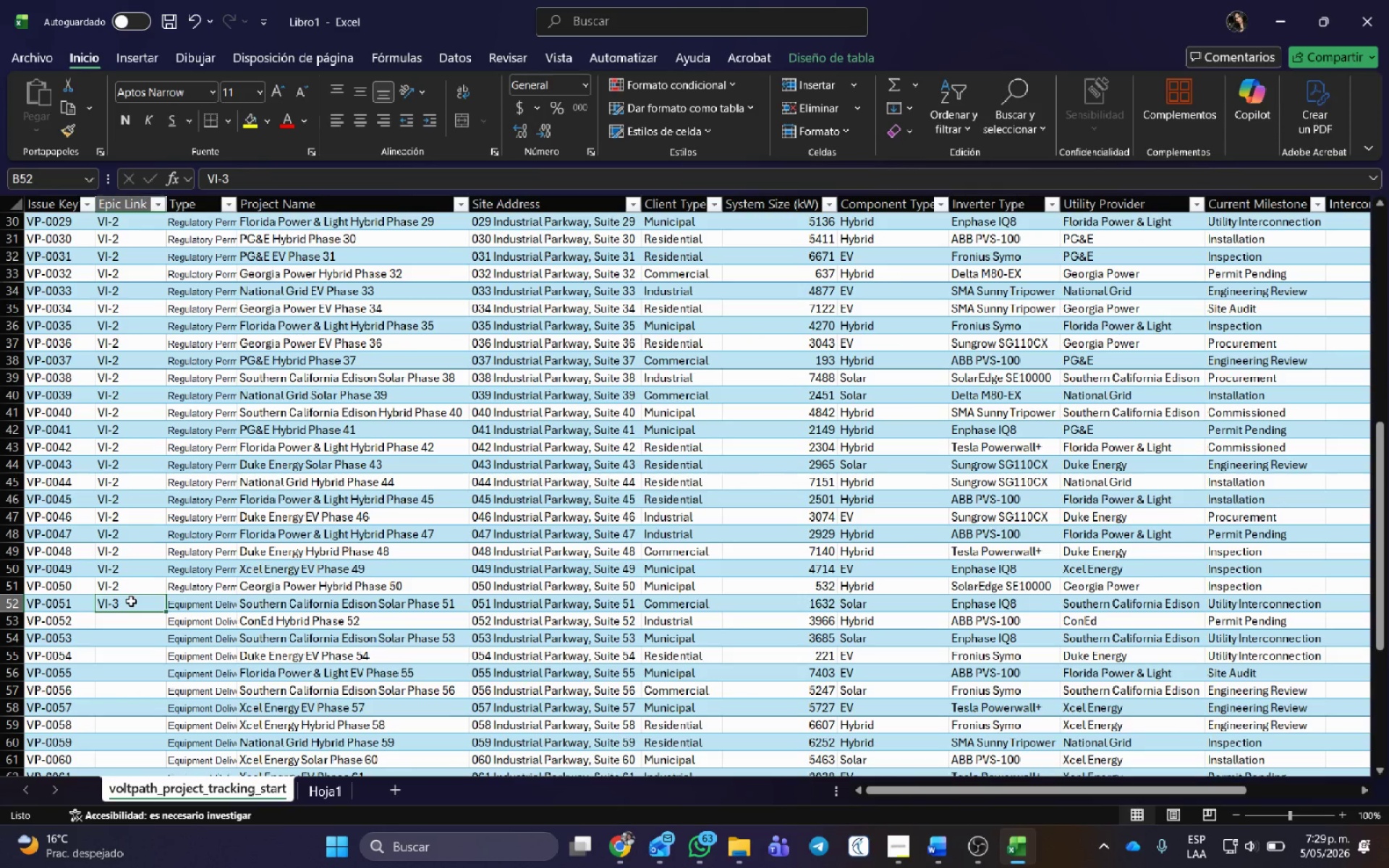 
key(Control+C)
 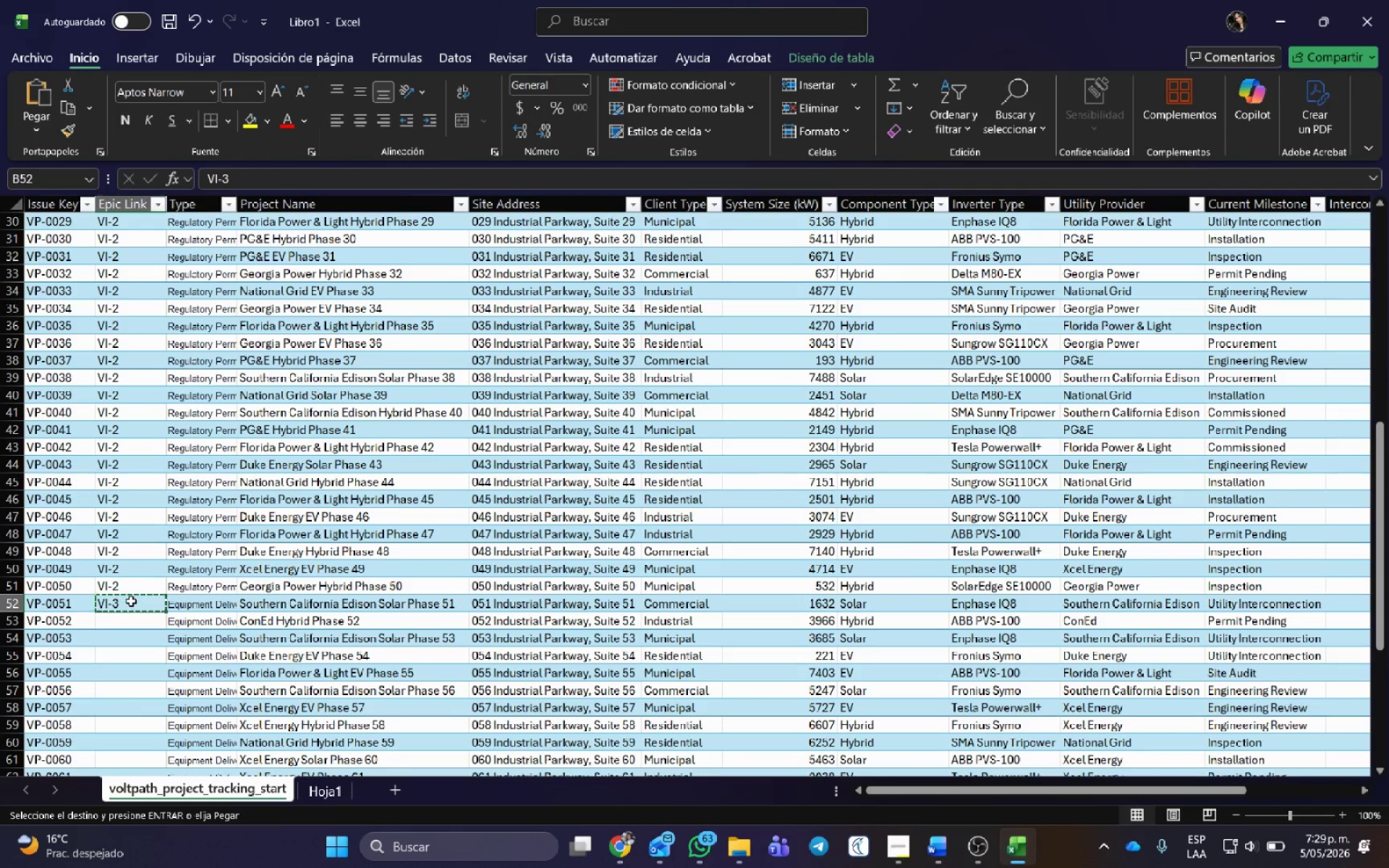 
key(ArrowDown)
 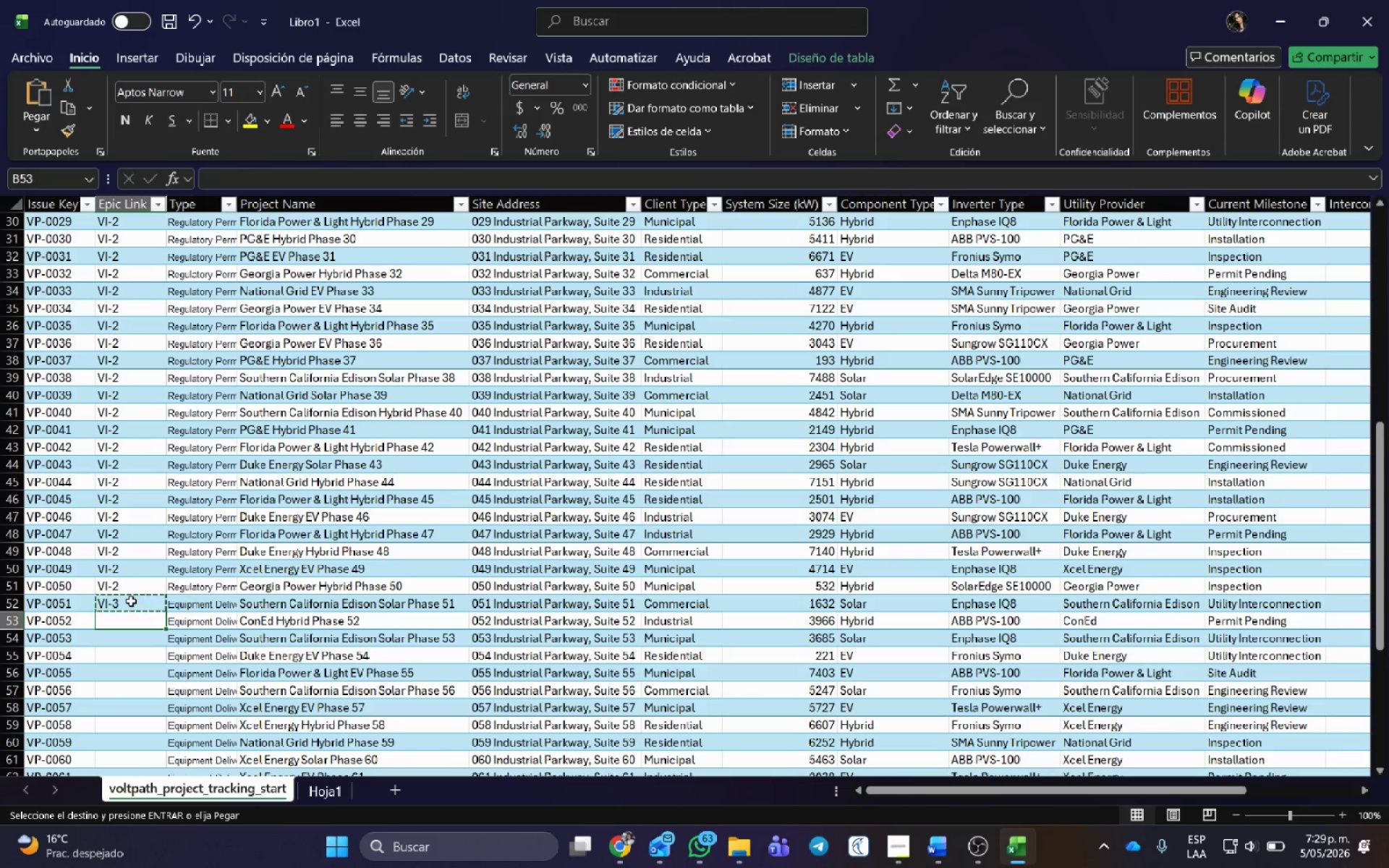 
key(Control+Shift+ShiftLeft)
 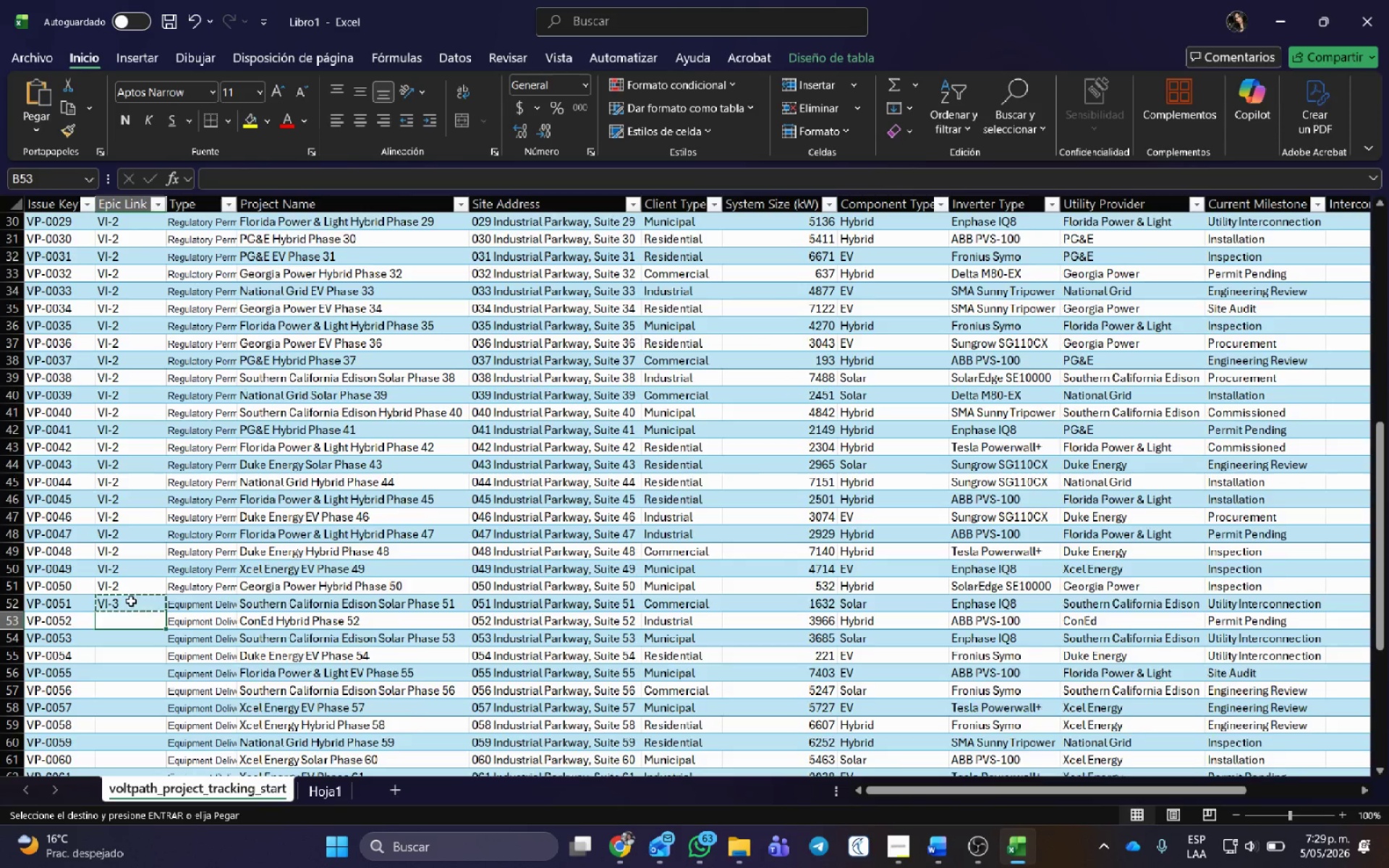 
key(Control+Shift+ArrowDown)
 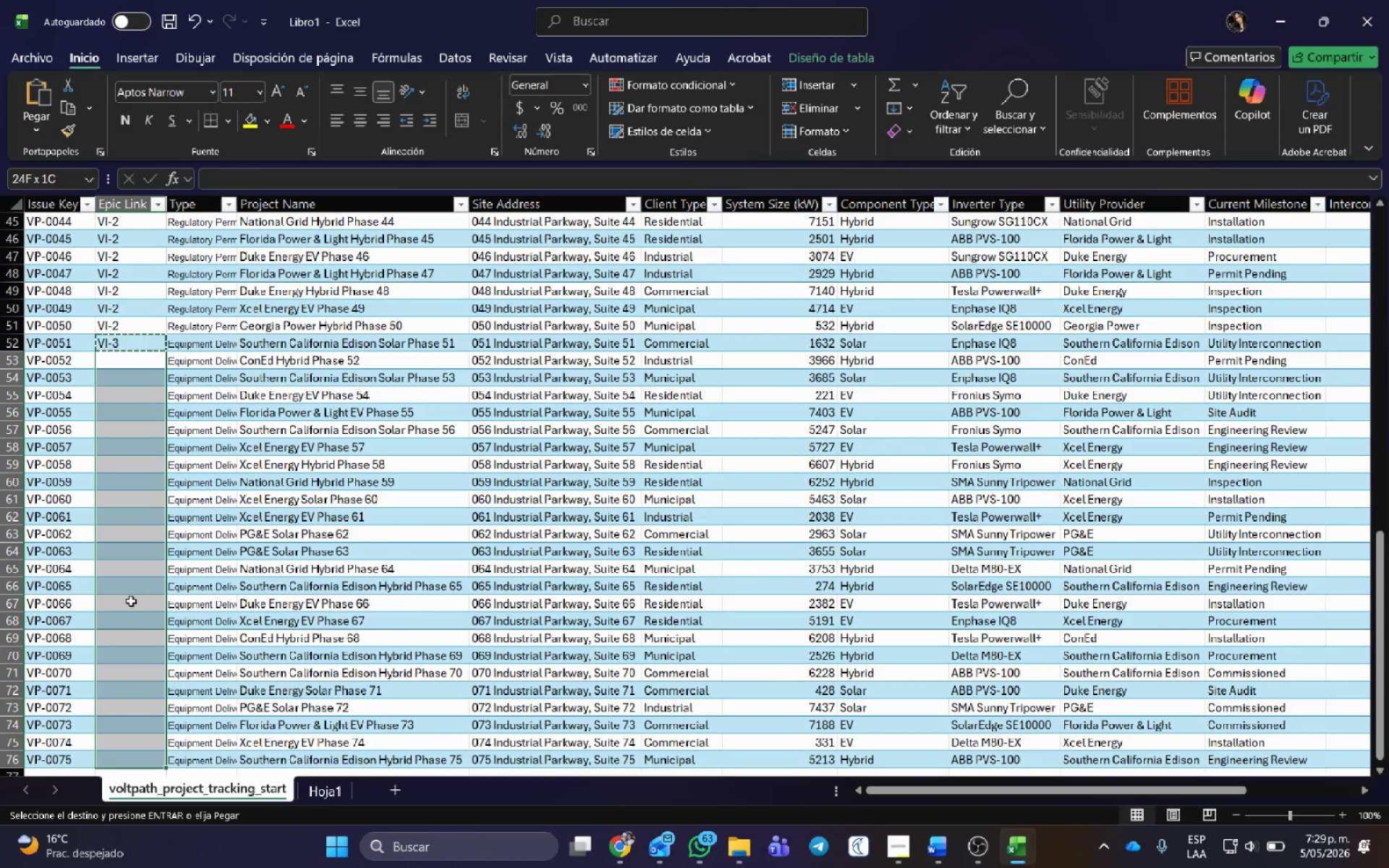 
key(Control+V)
 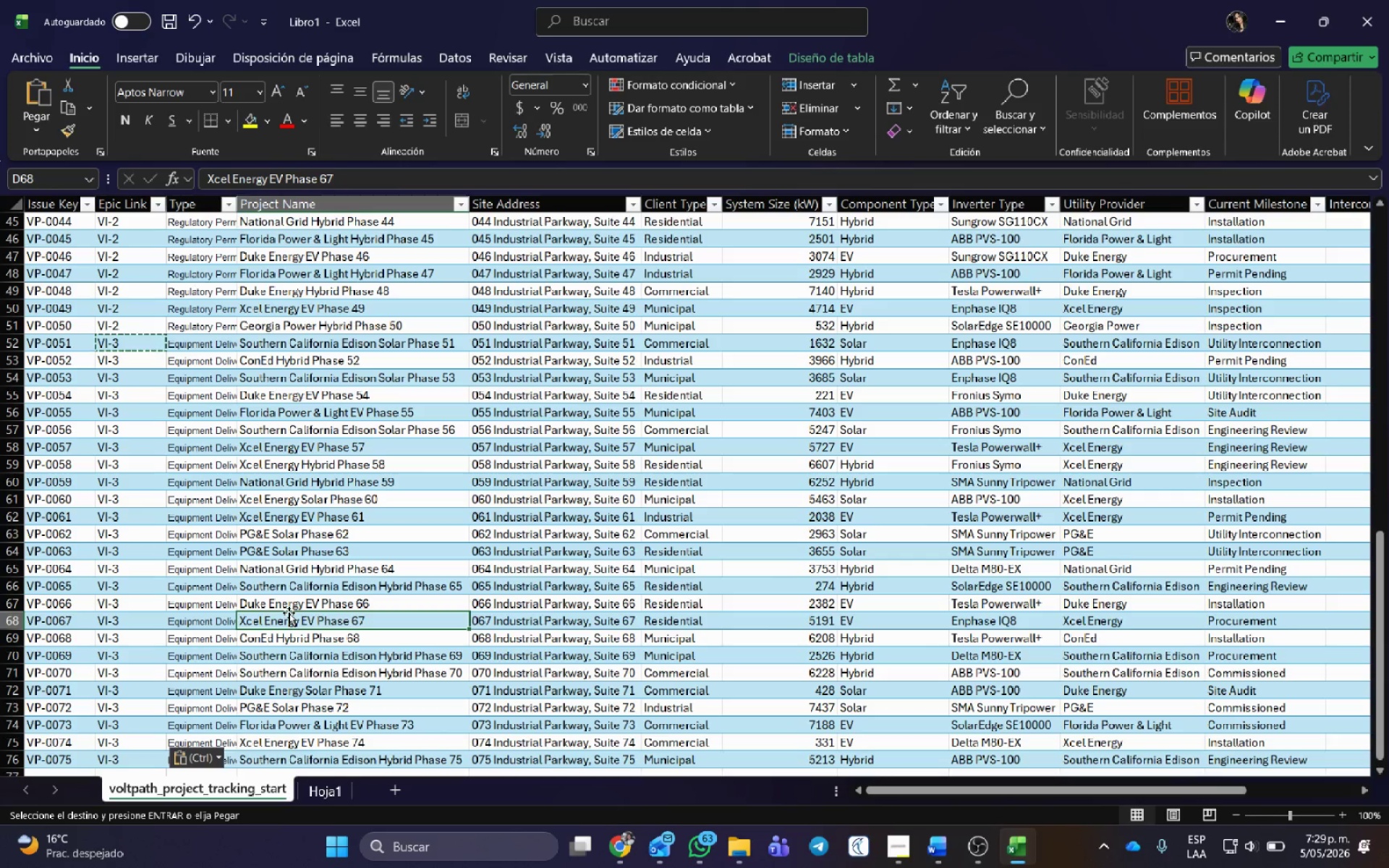 
key(Escape)
 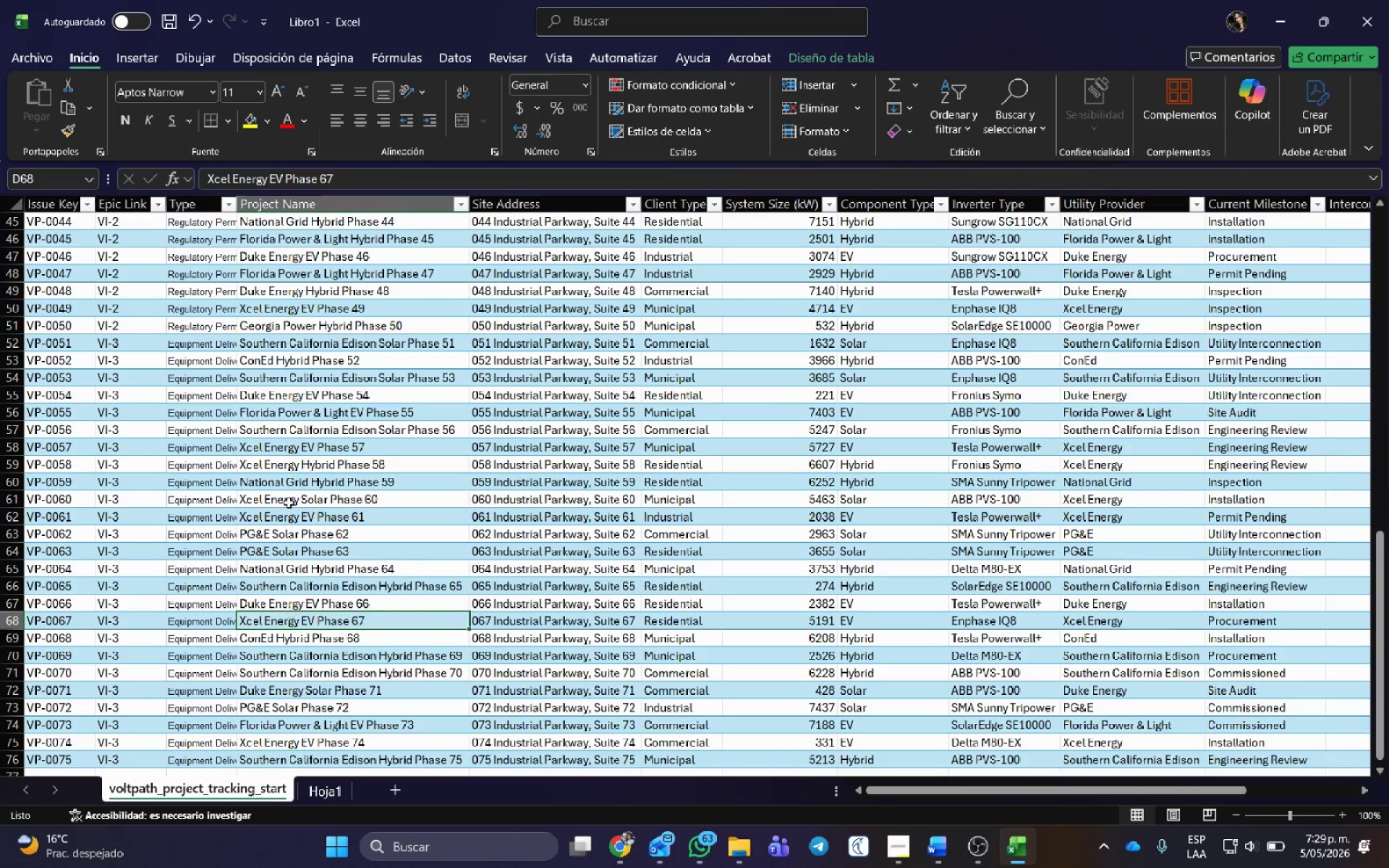 
scroll: coordinate [294, 509], scroll_direction: down, amount: 5.0
 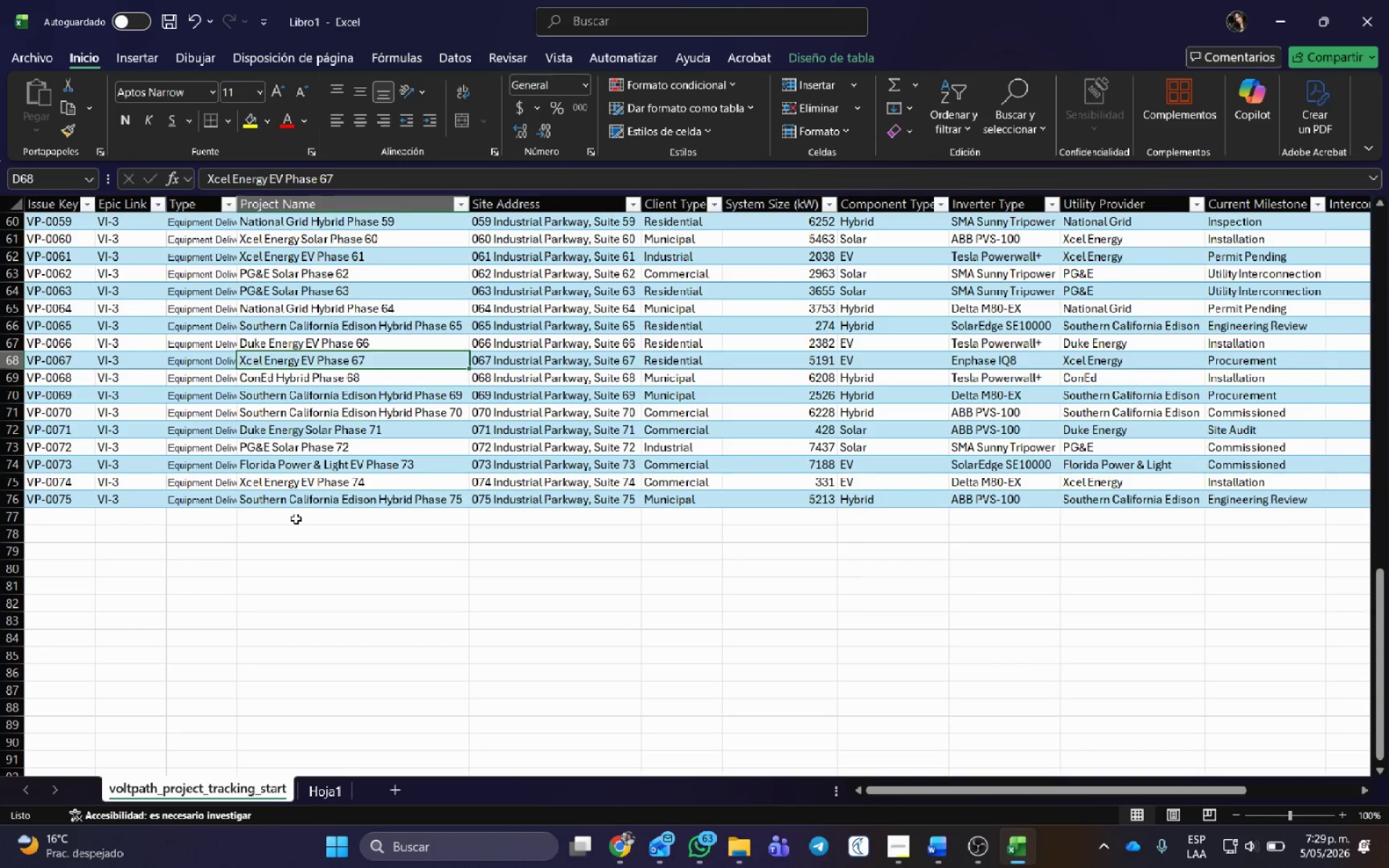 
middle_click([300, 514])
 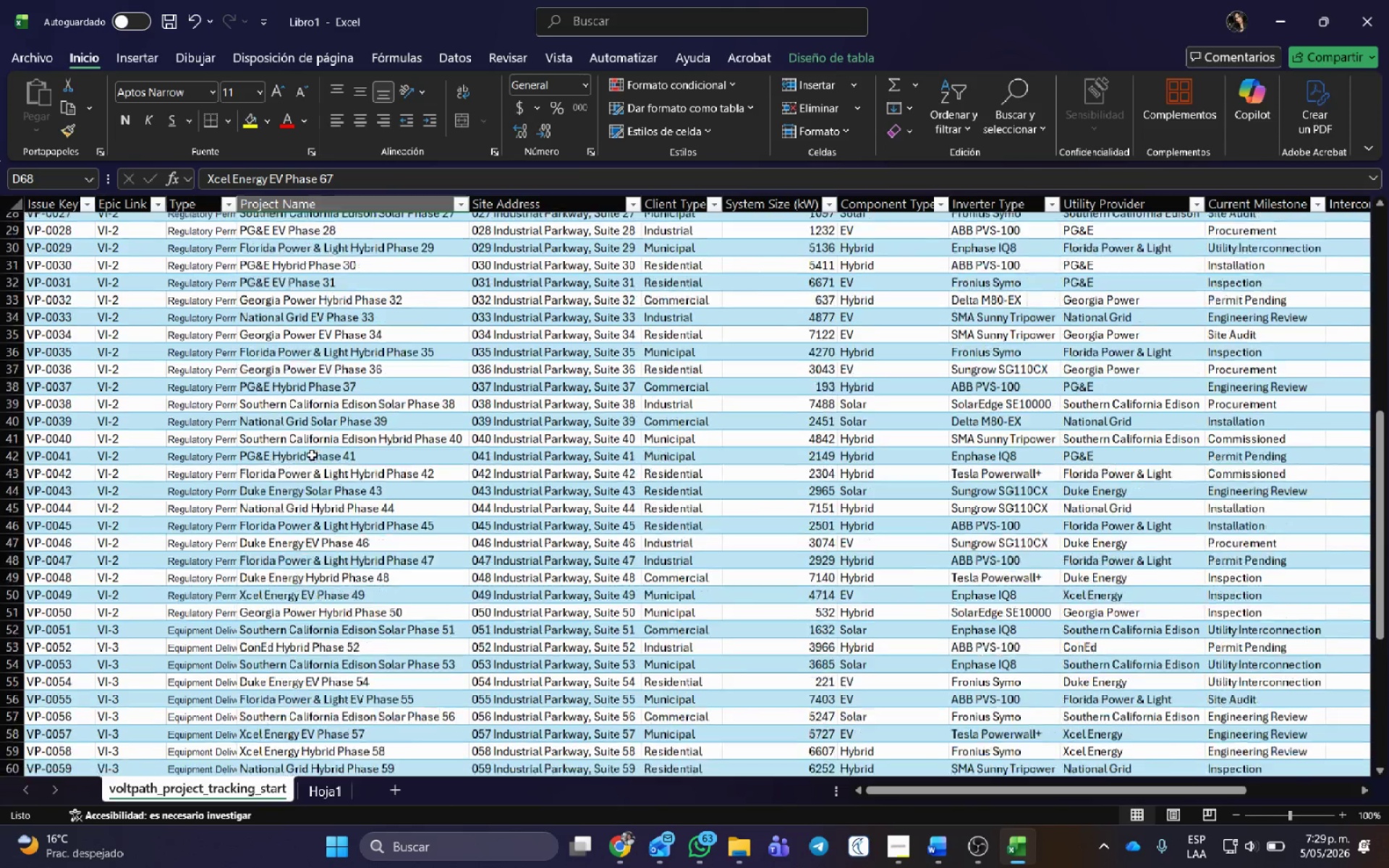 
left_click([319, 389])
 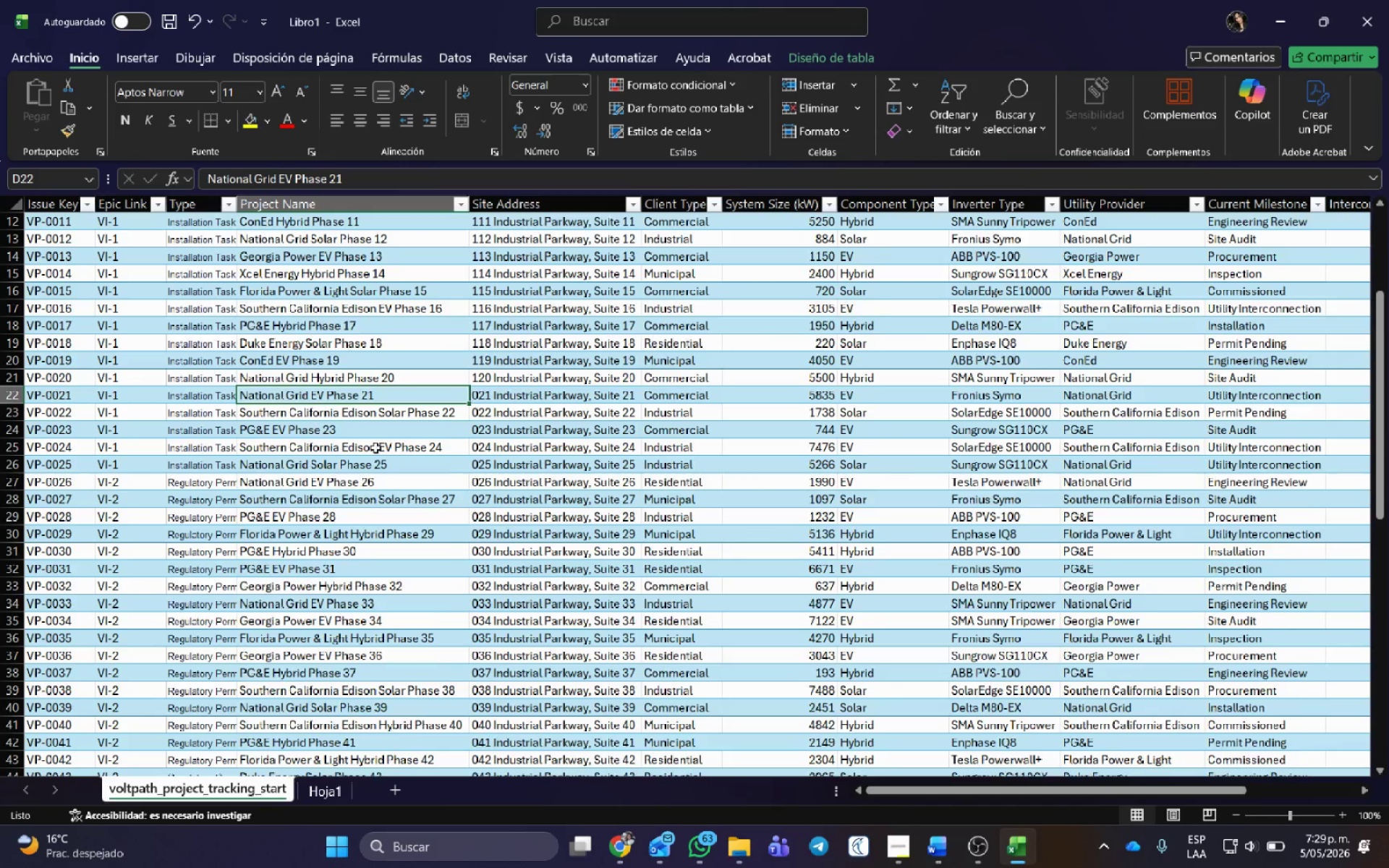 
scroll: coordinate [302, 374], scroll_direction: up, amount: 28.0
 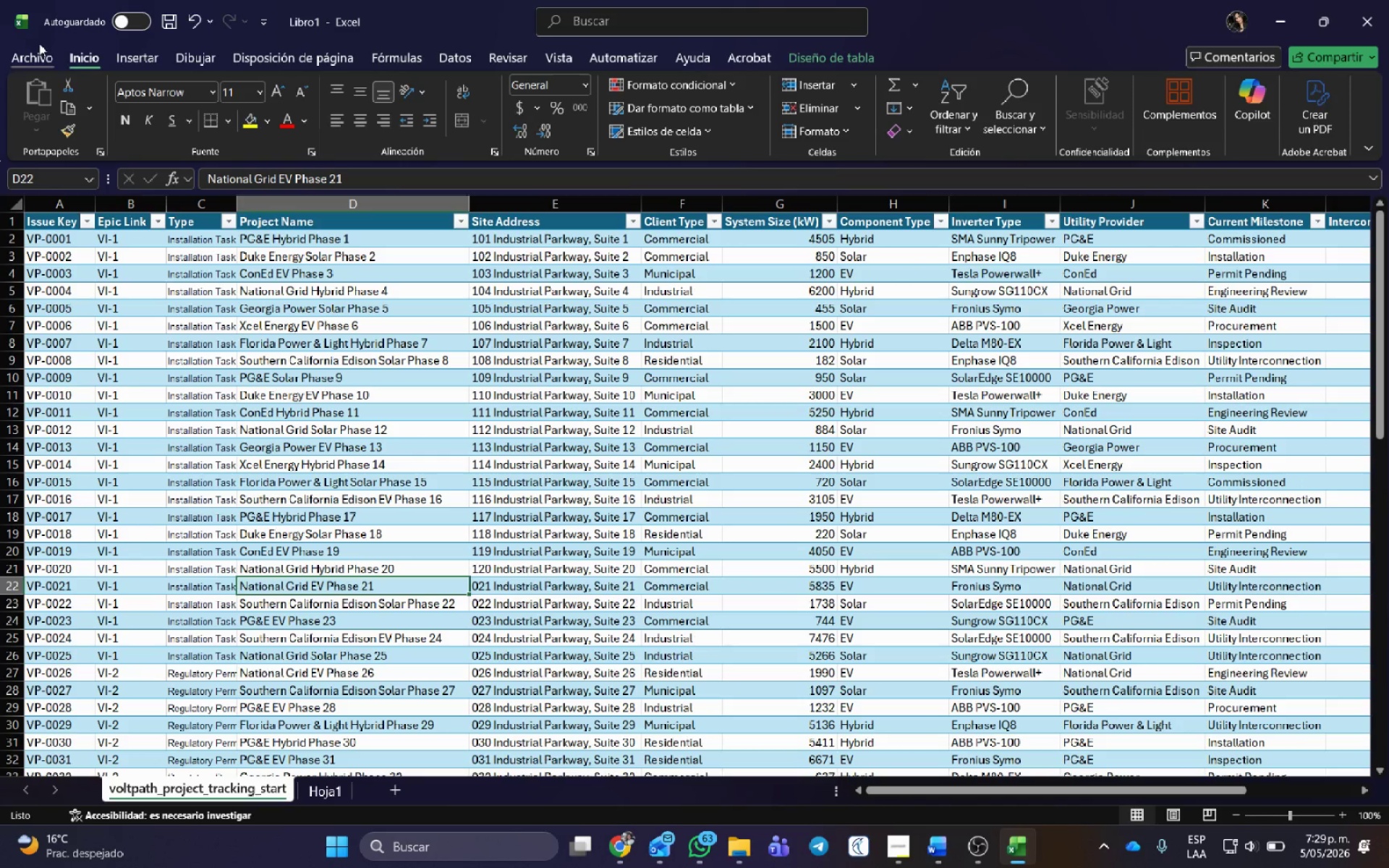 
left_click([32, 62])
 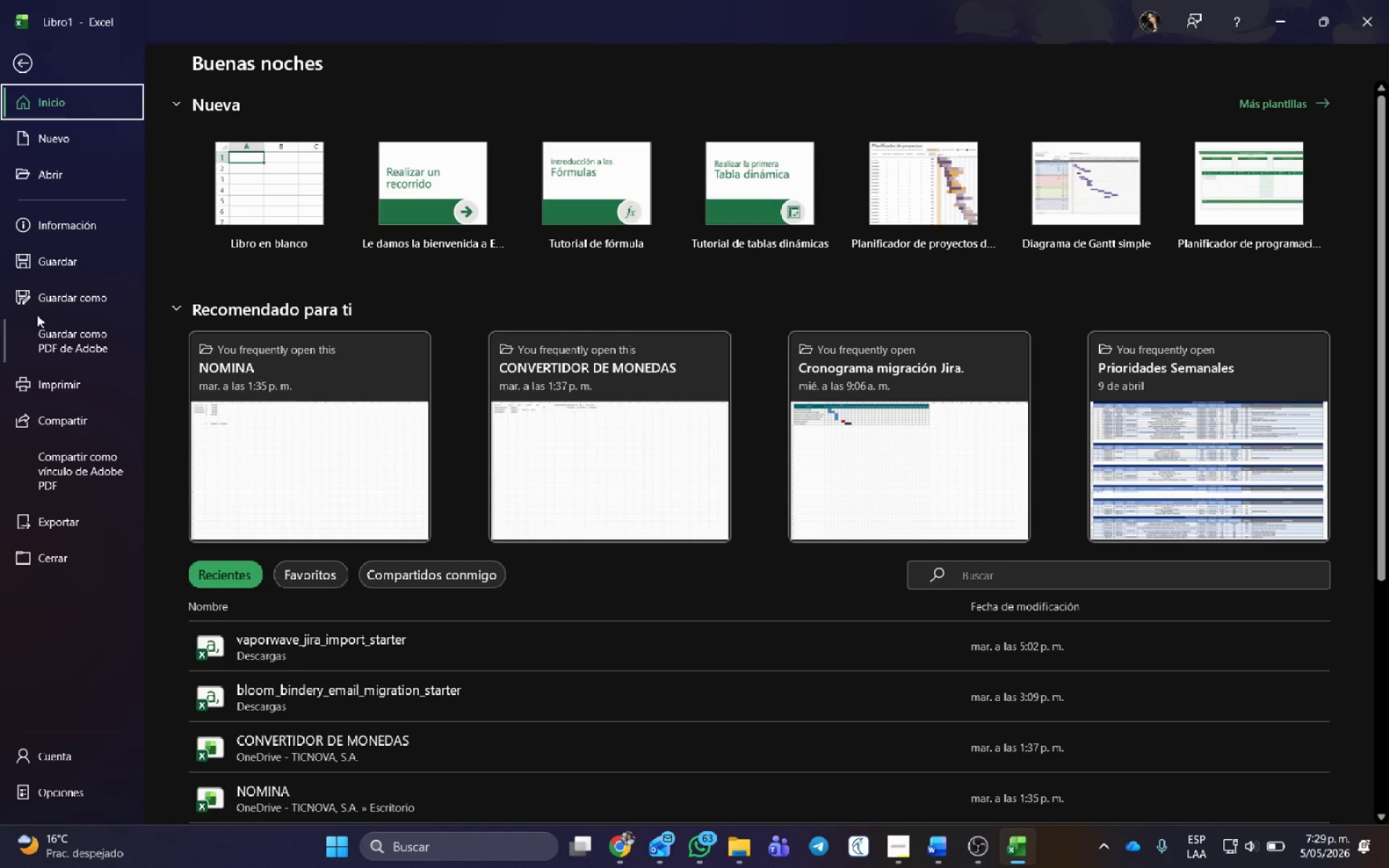 
left_click([43, 297])
 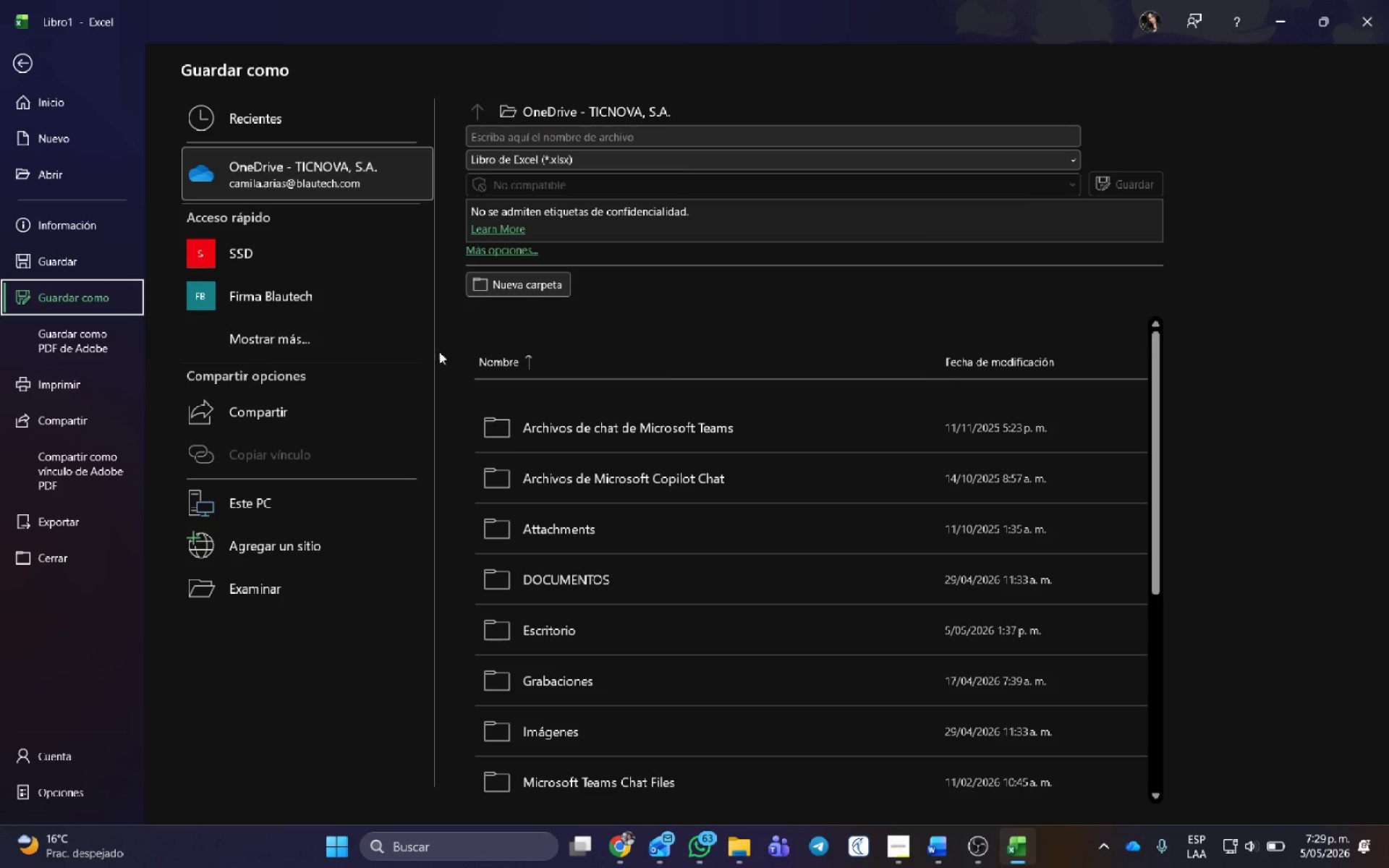 
left_click([245, 587])
 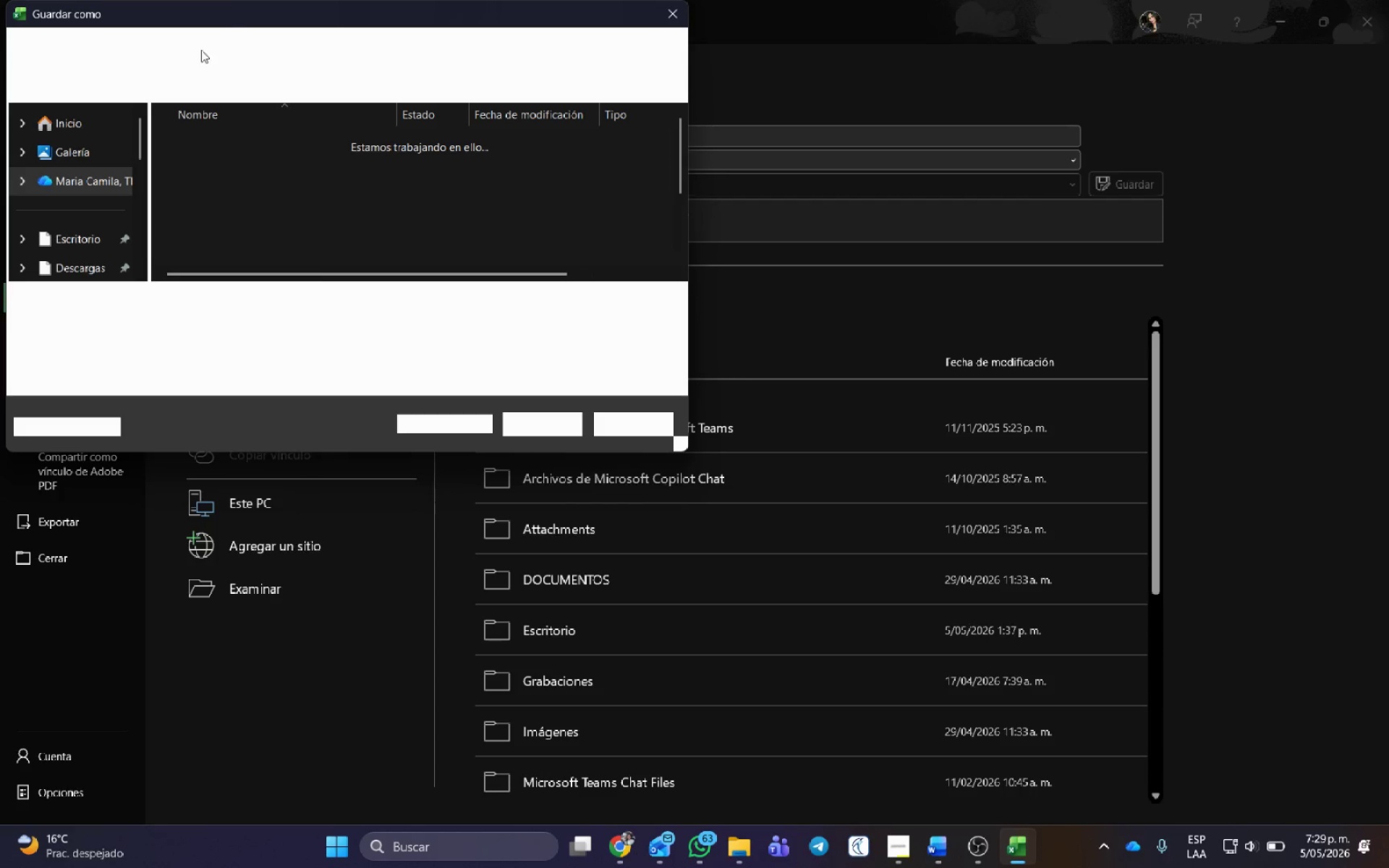 
left_click([85, 271])
 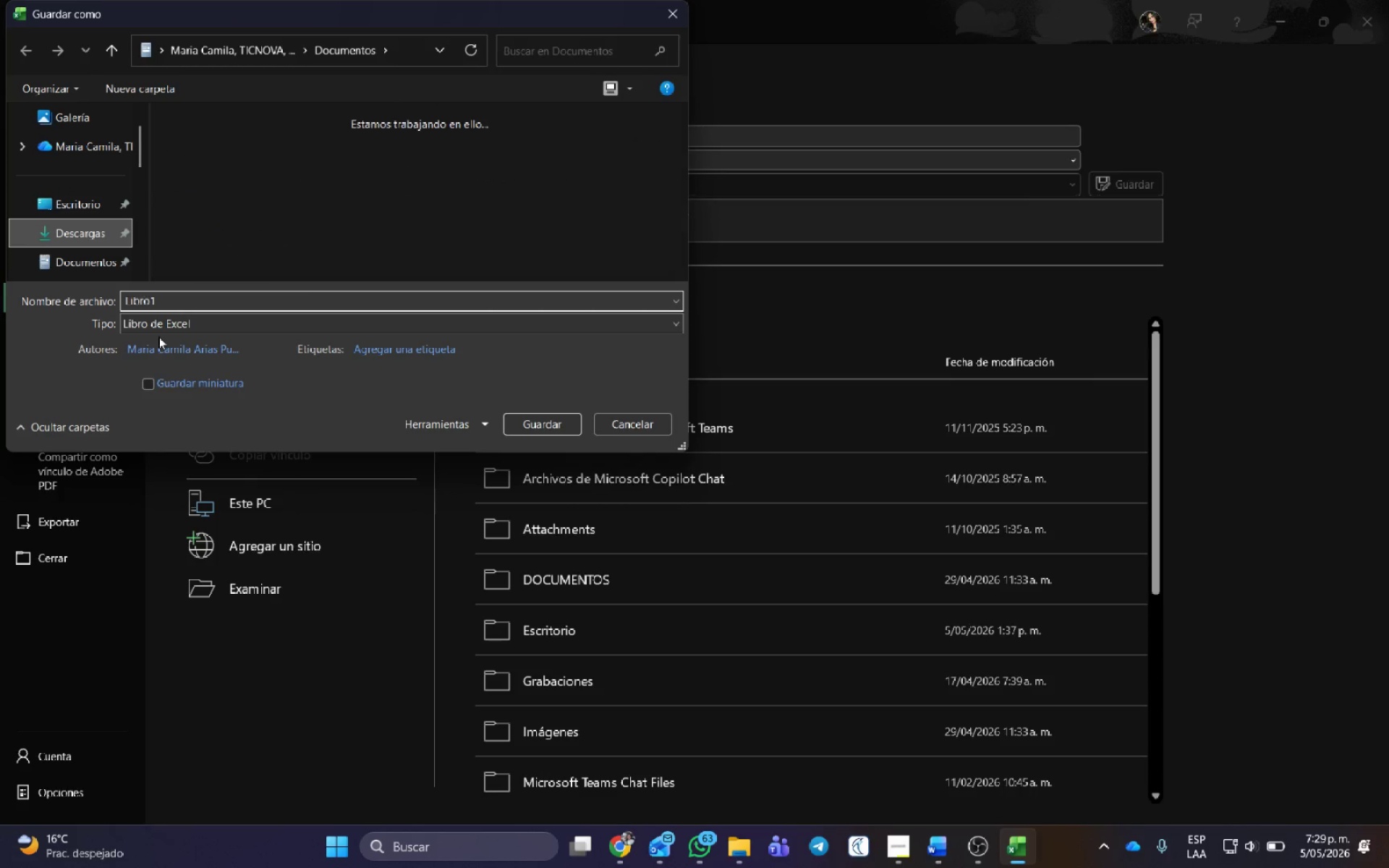 
left_click([158, 331])
 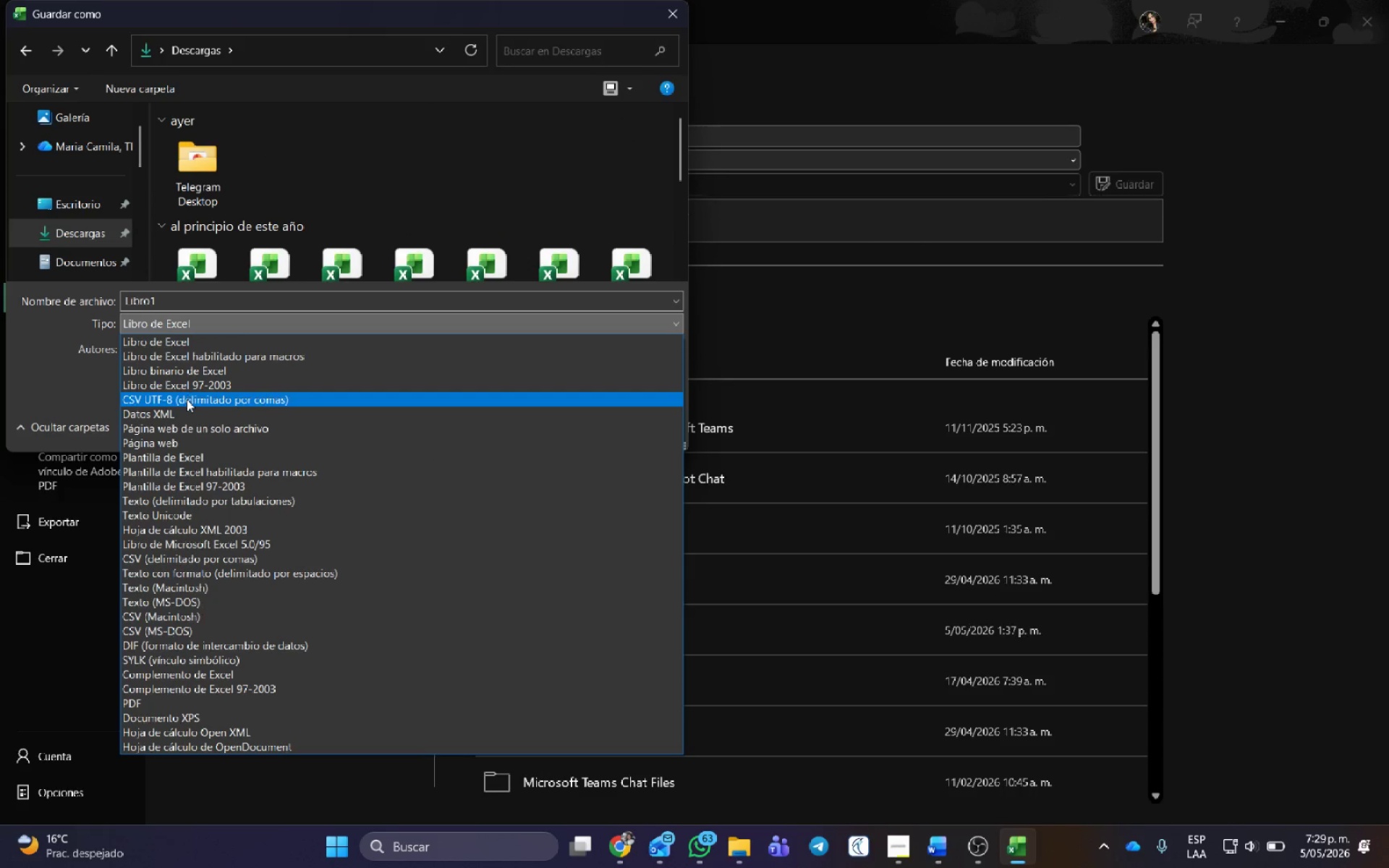 
left_click([187, 399])
 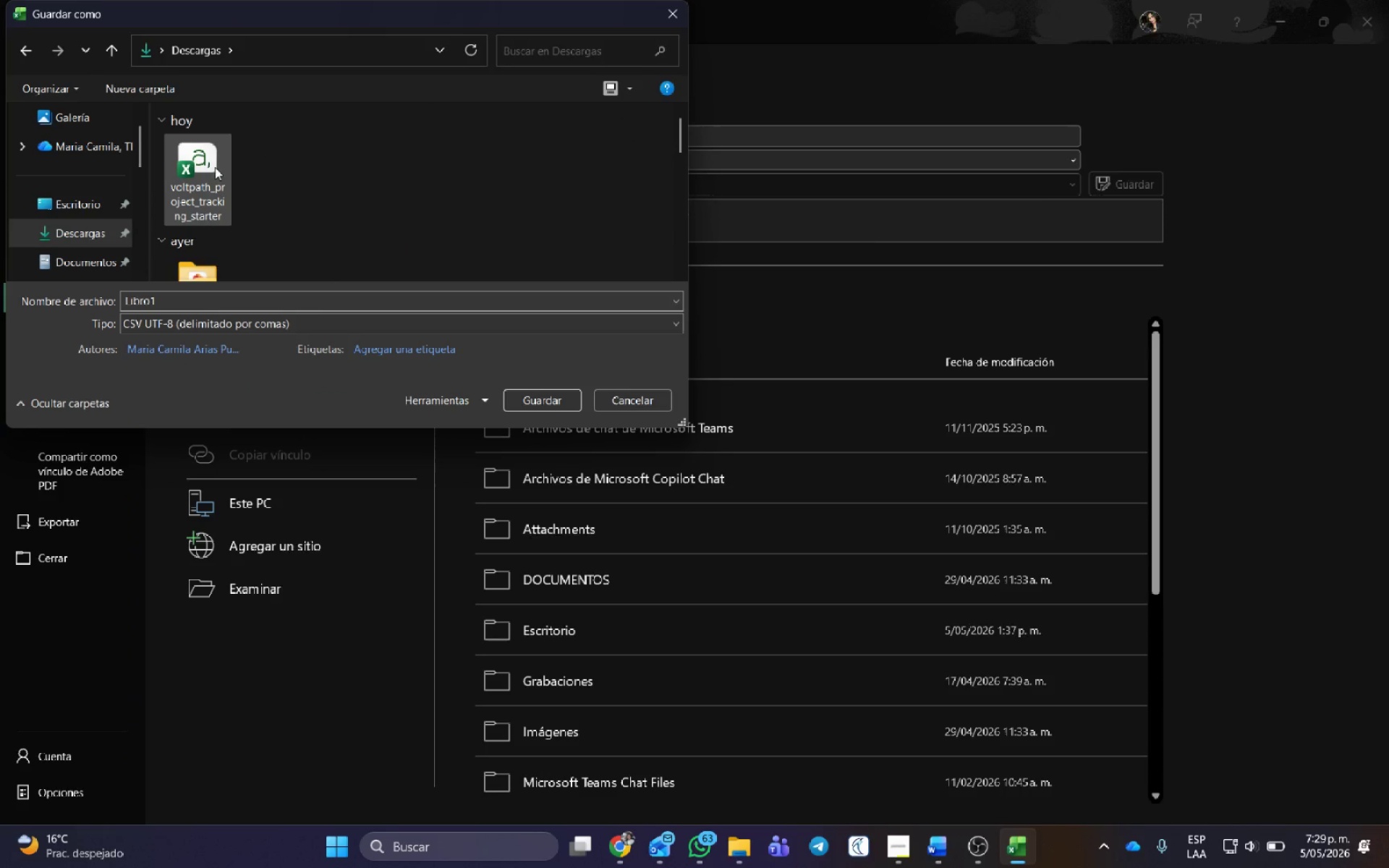 
left_click([213, 162])
 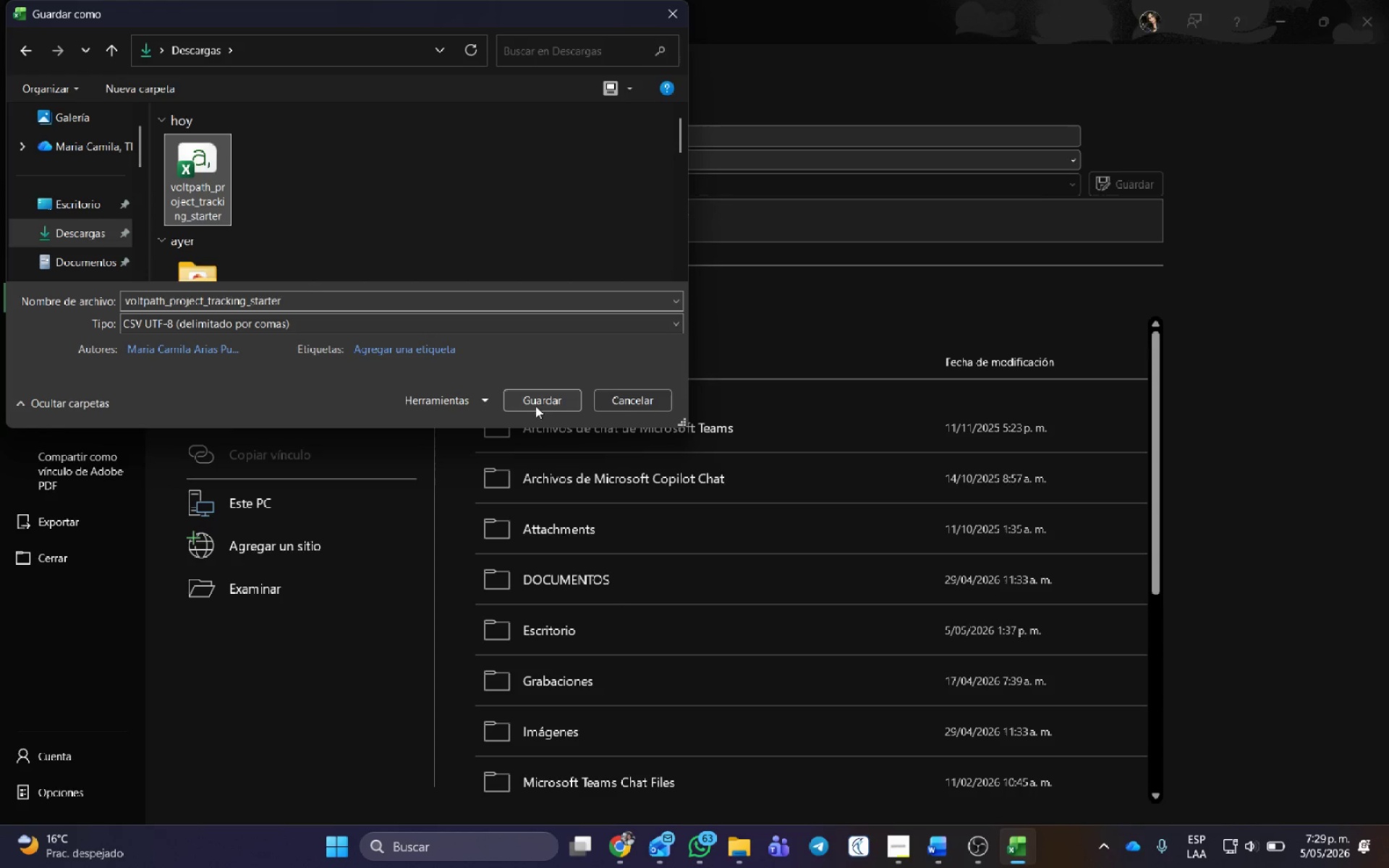 
left_click([535, 399])
 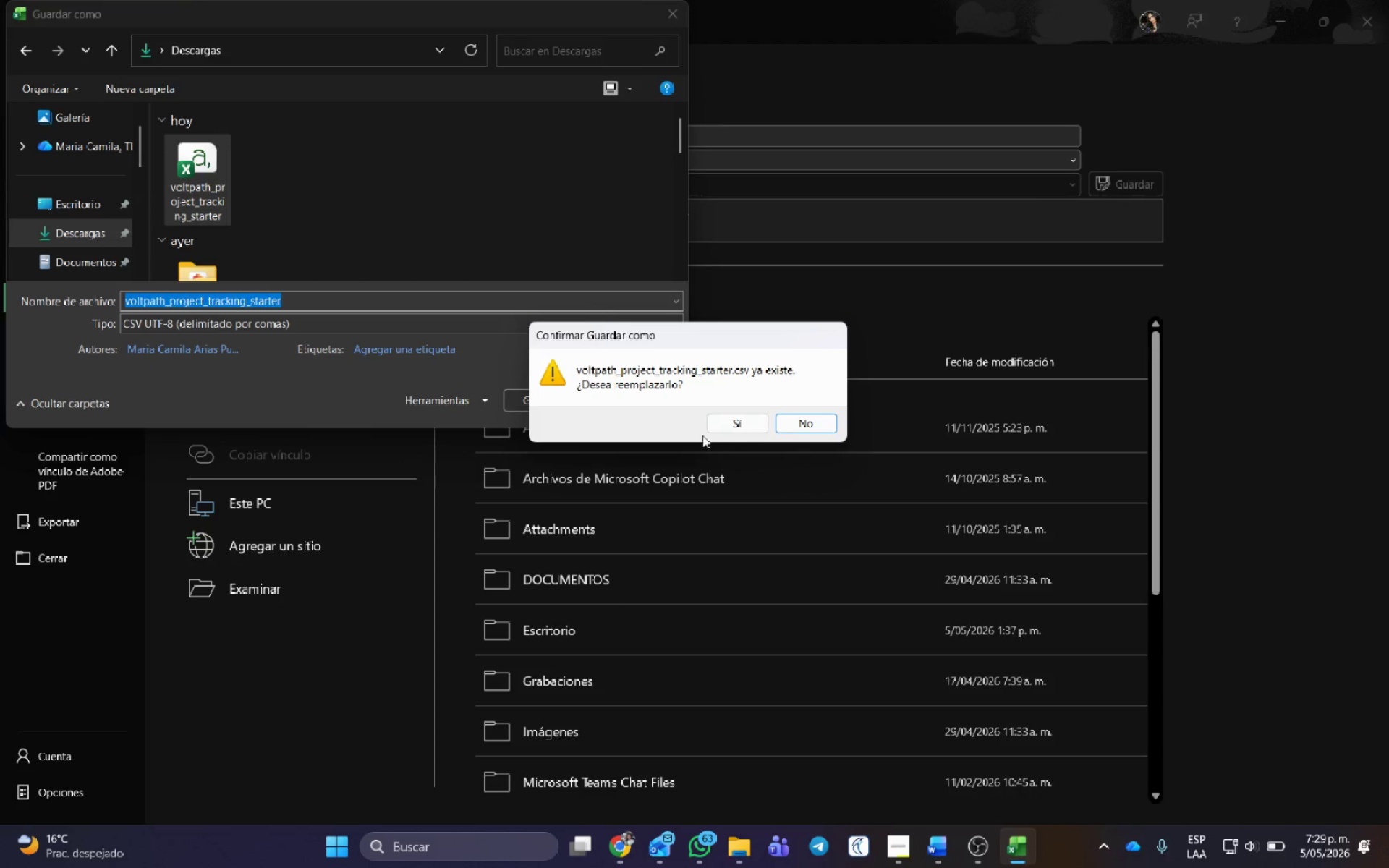 
left_click([719, 429])
 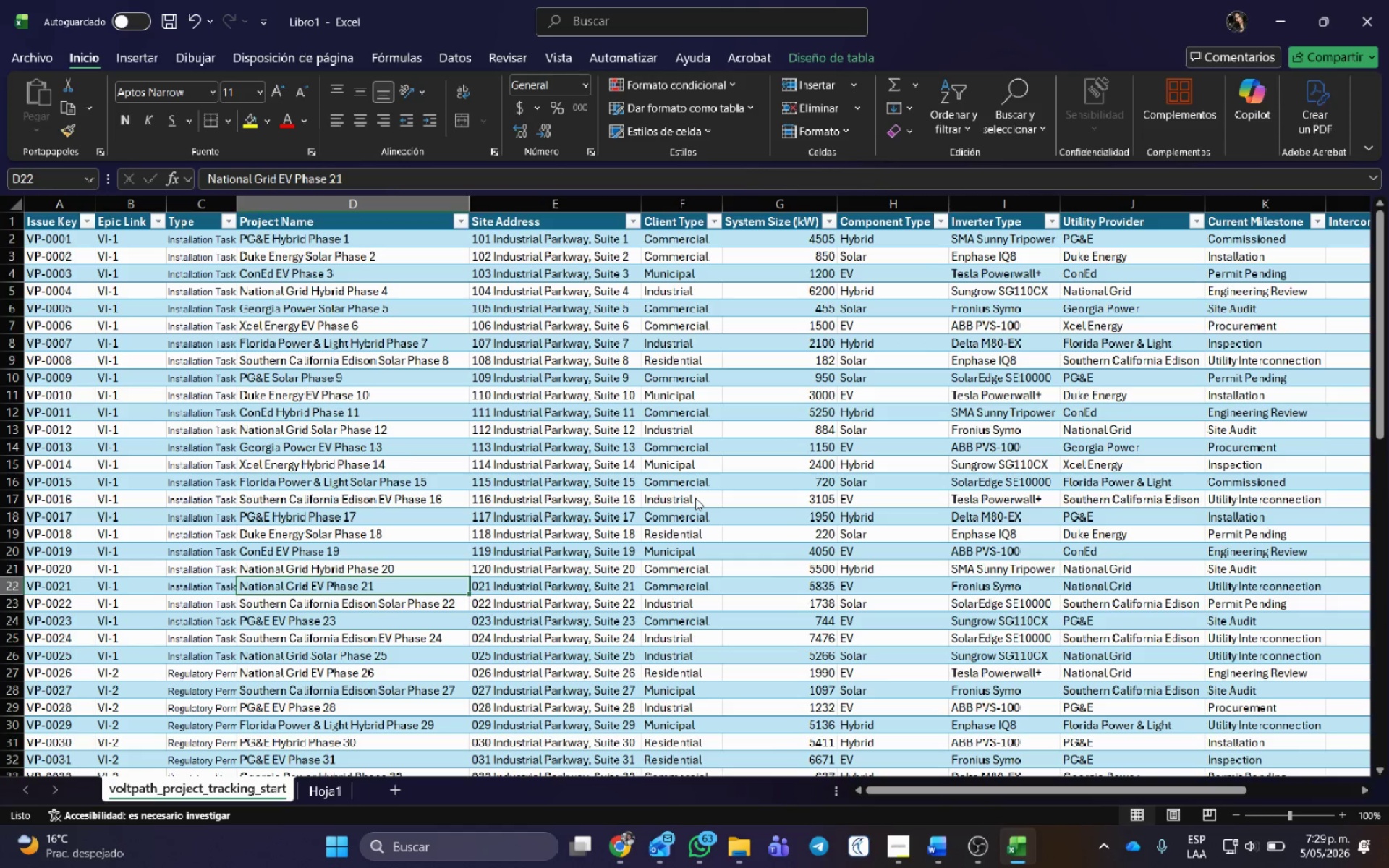 
left_click([707, 470])
 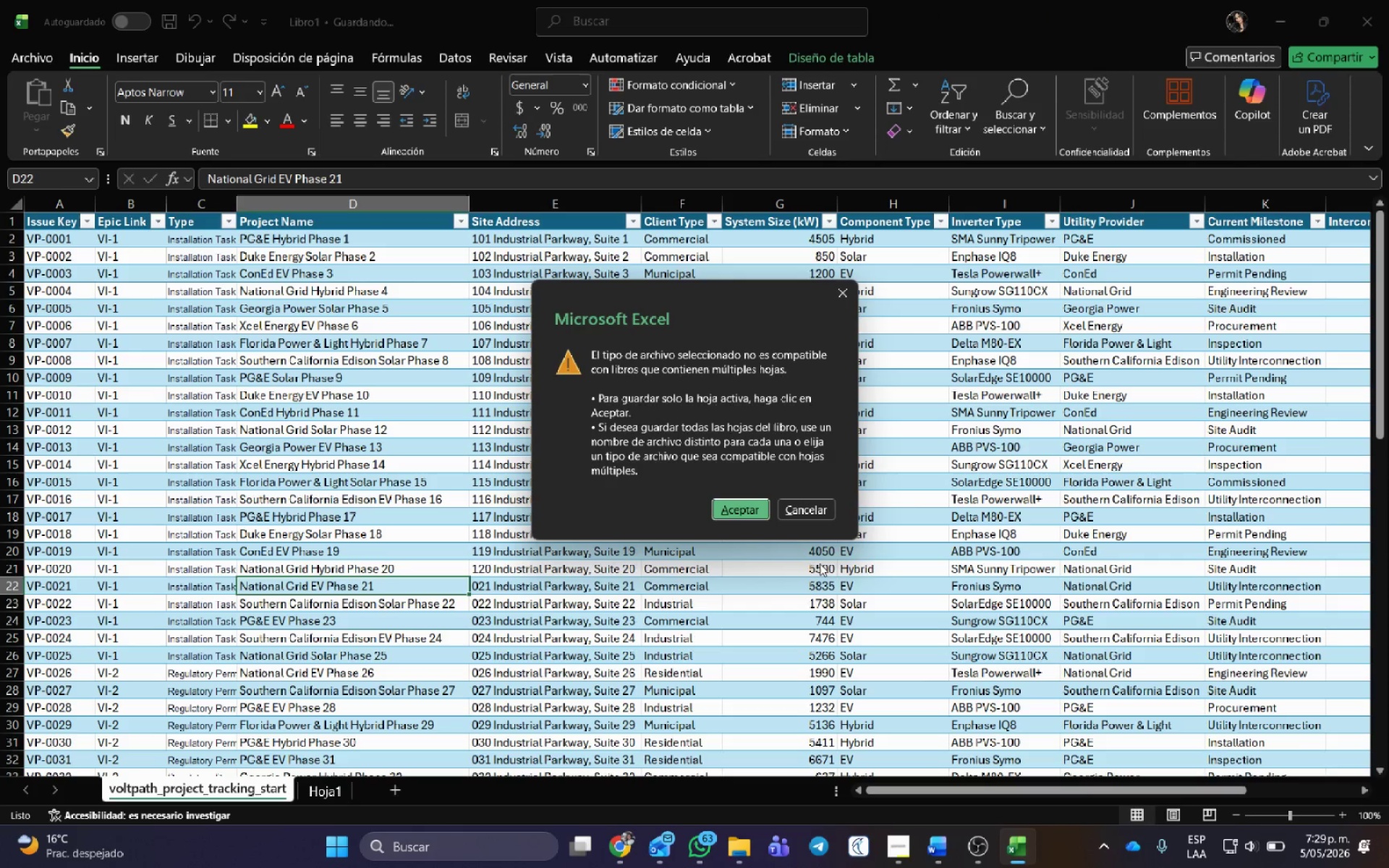 
left_click([812, 511])
 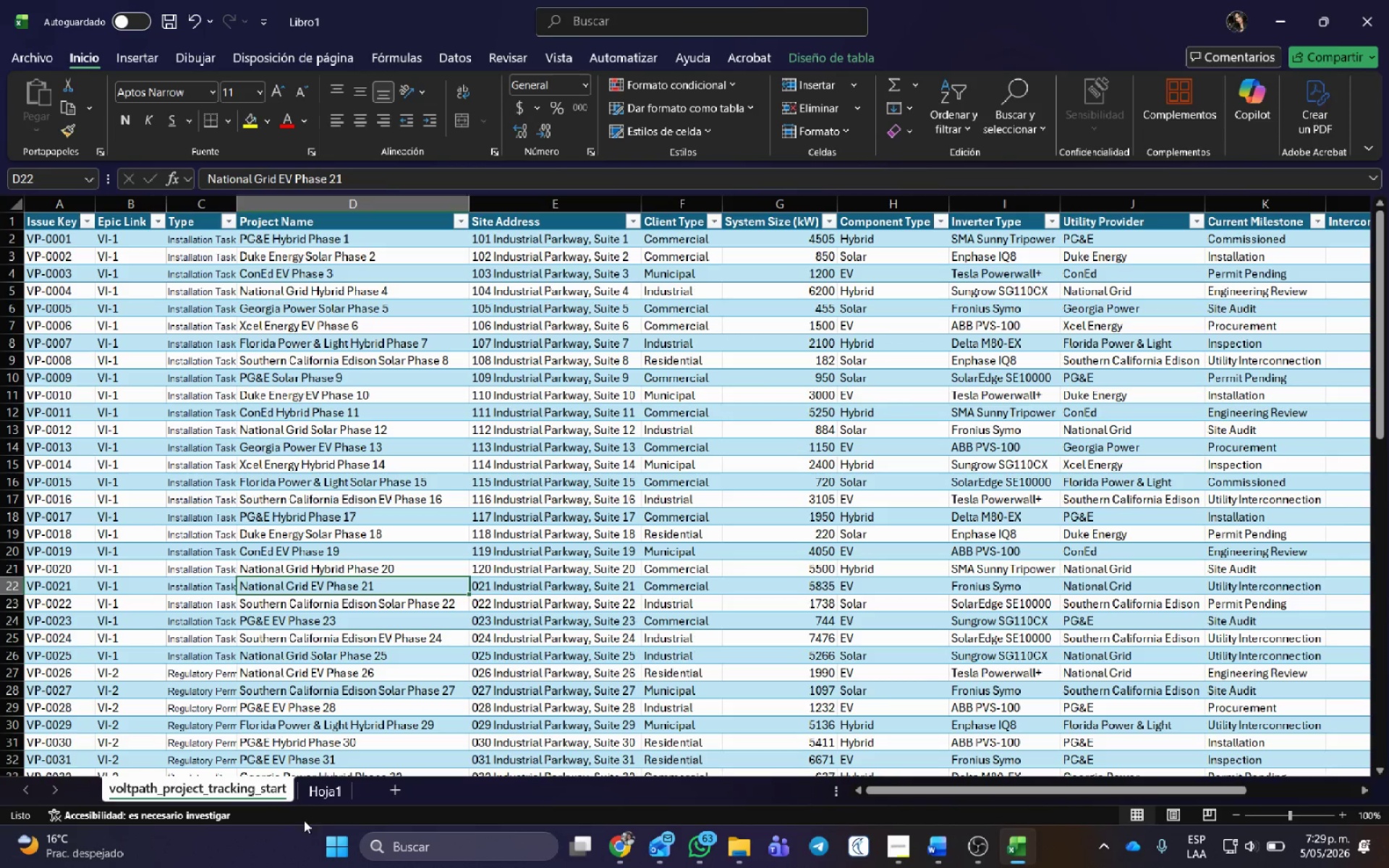 
right_click([309, 799])
 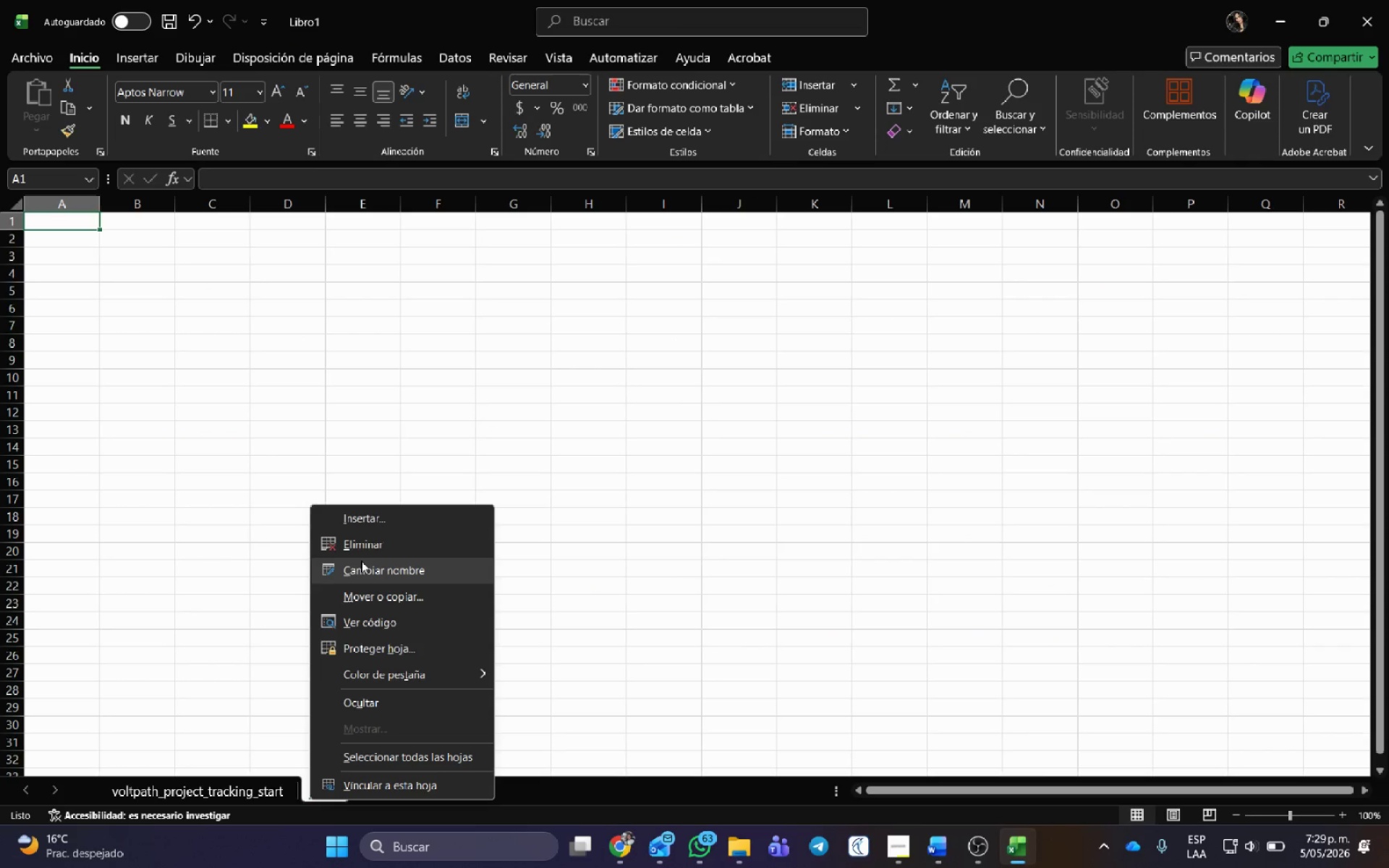 
left_click([364, 545])
 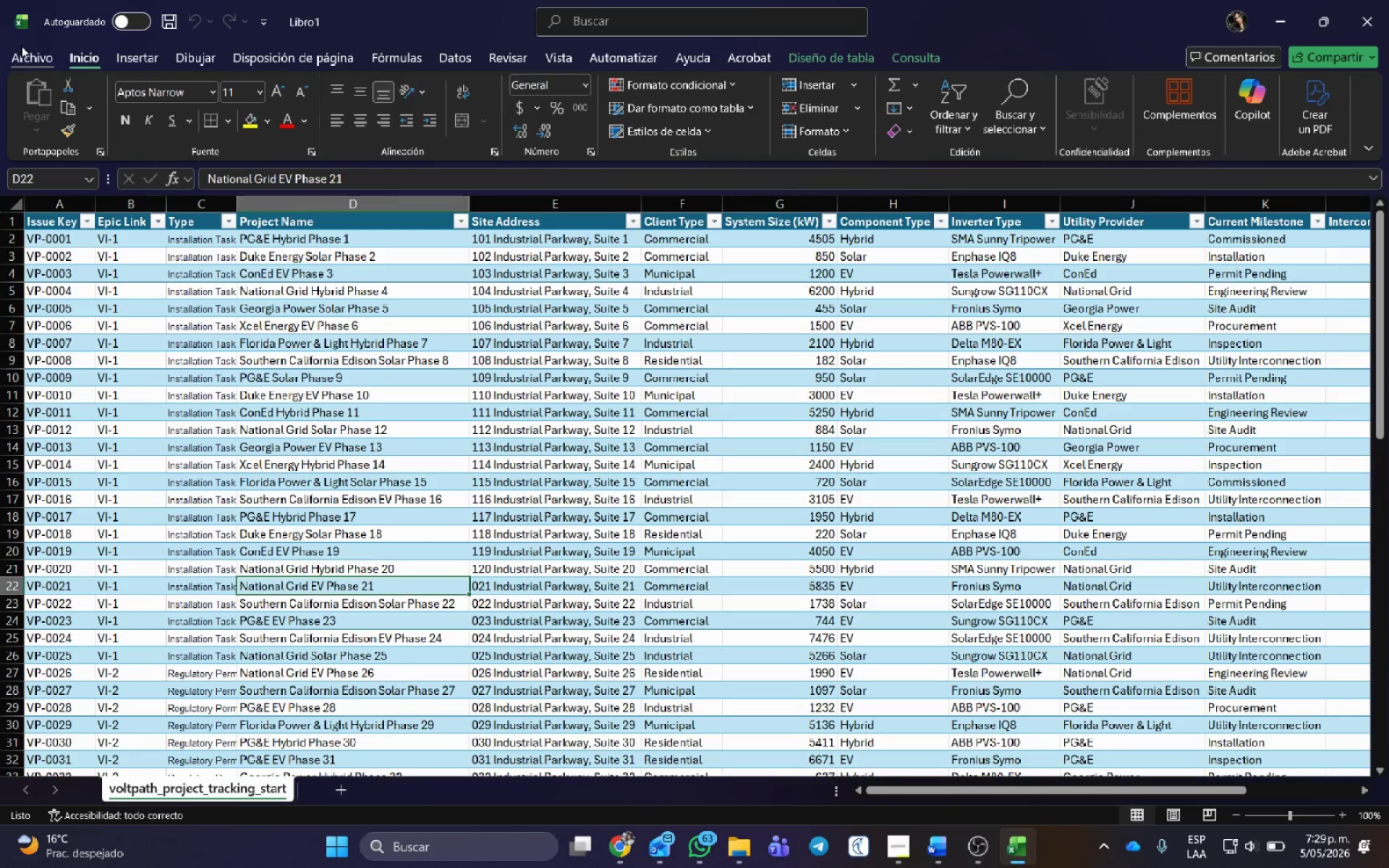 
left_click([26, 50])
 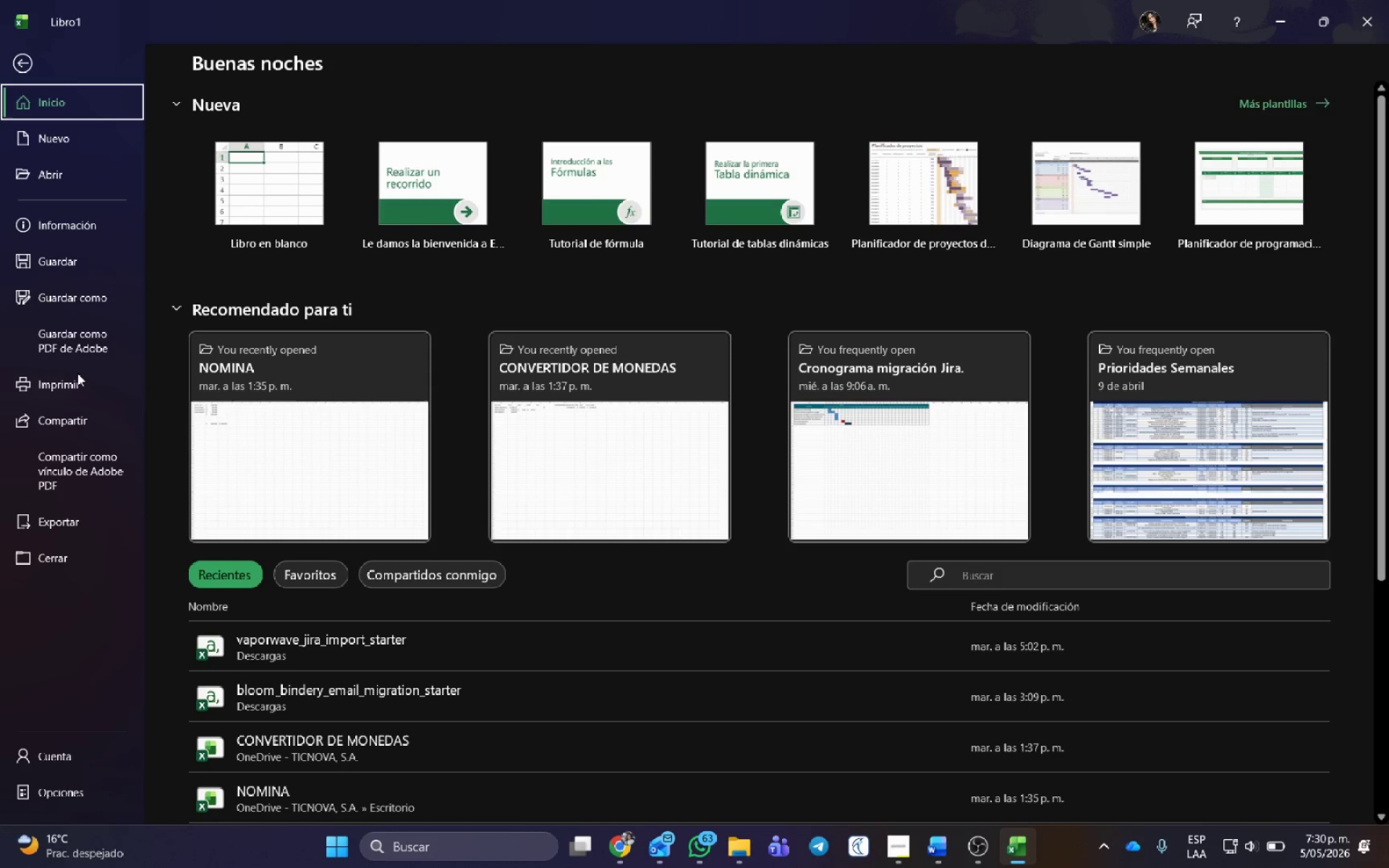 
left_click([92, 297])
 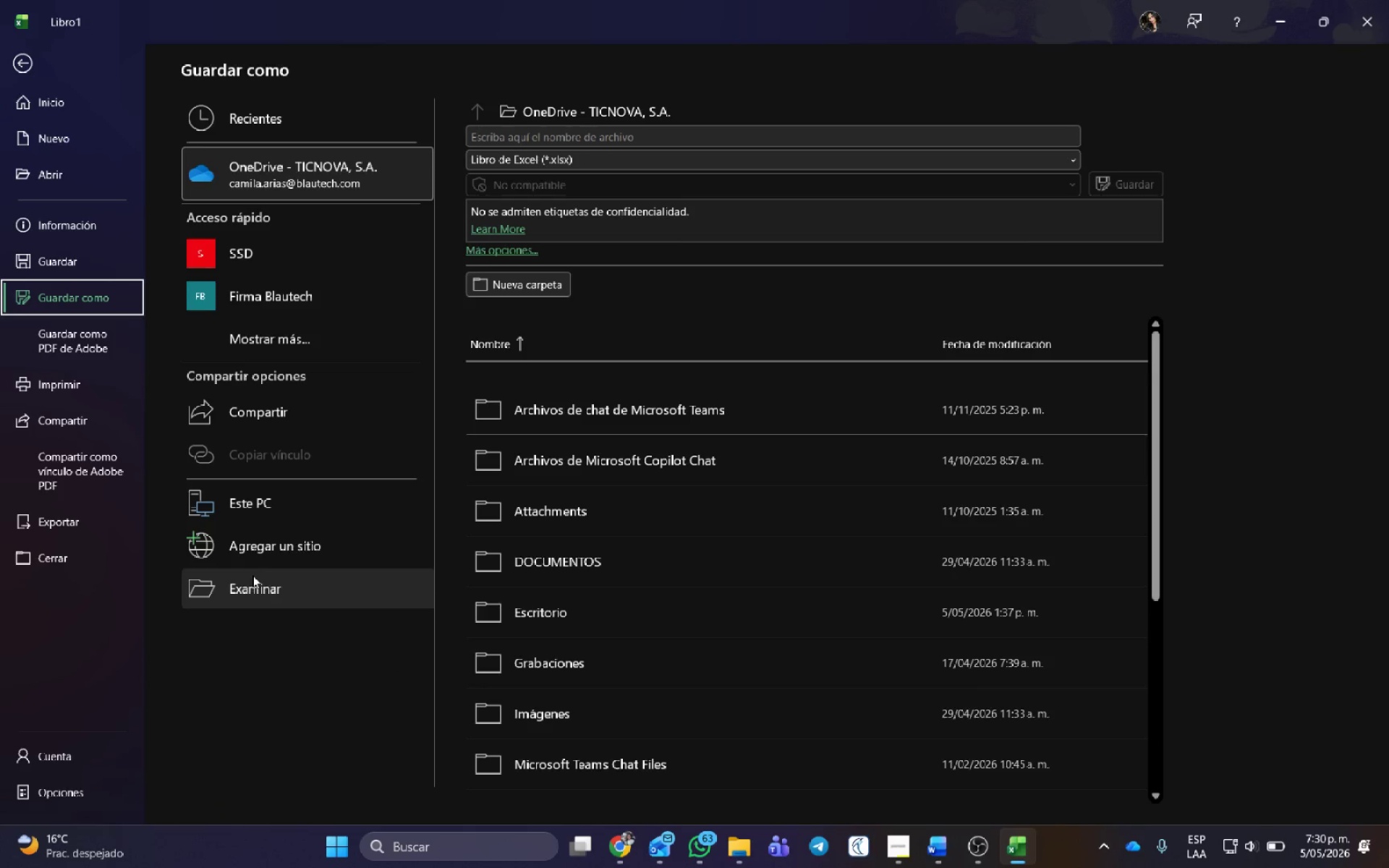 
left_click([260, 600])
 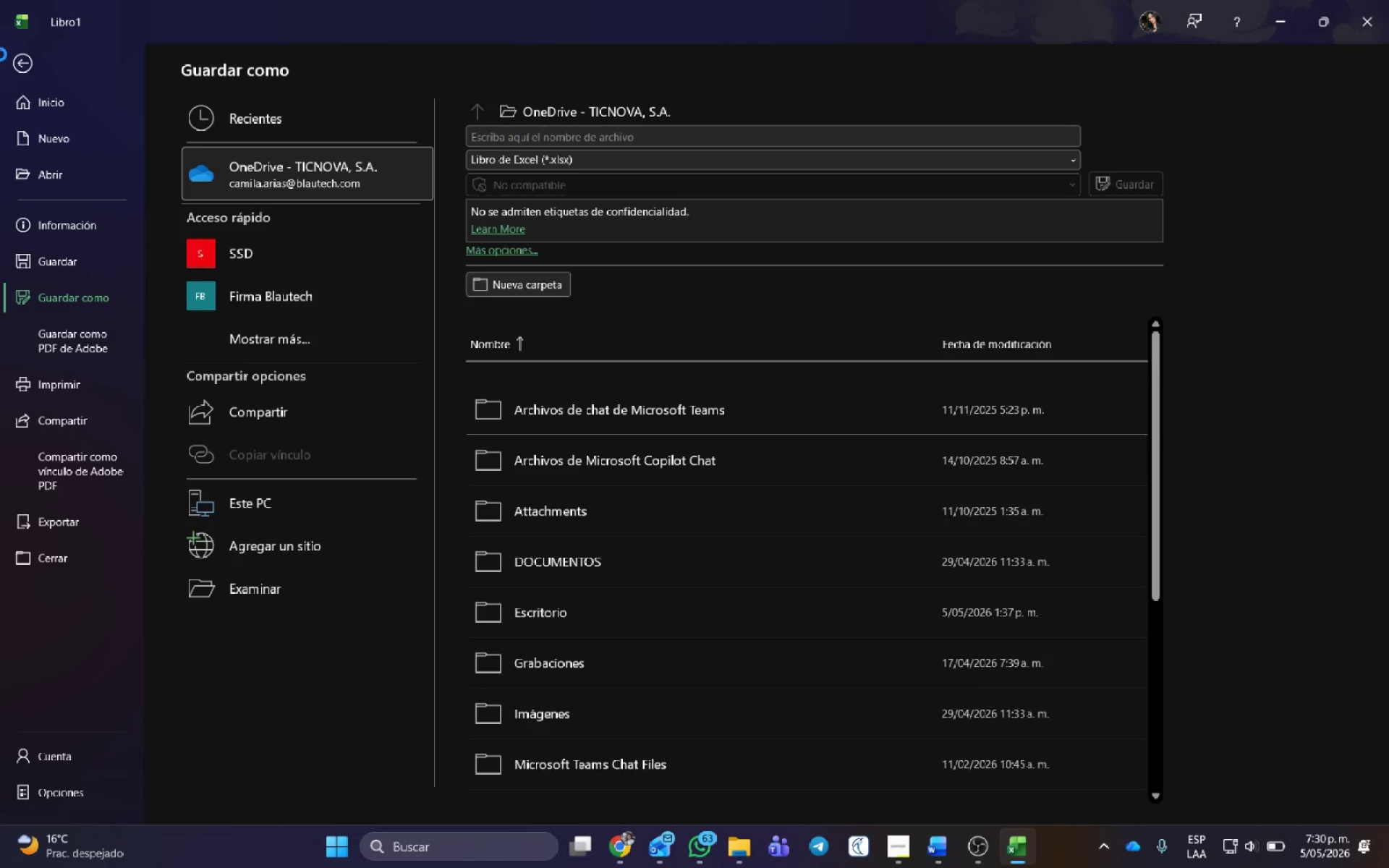 
mouse_move([59, 257])
 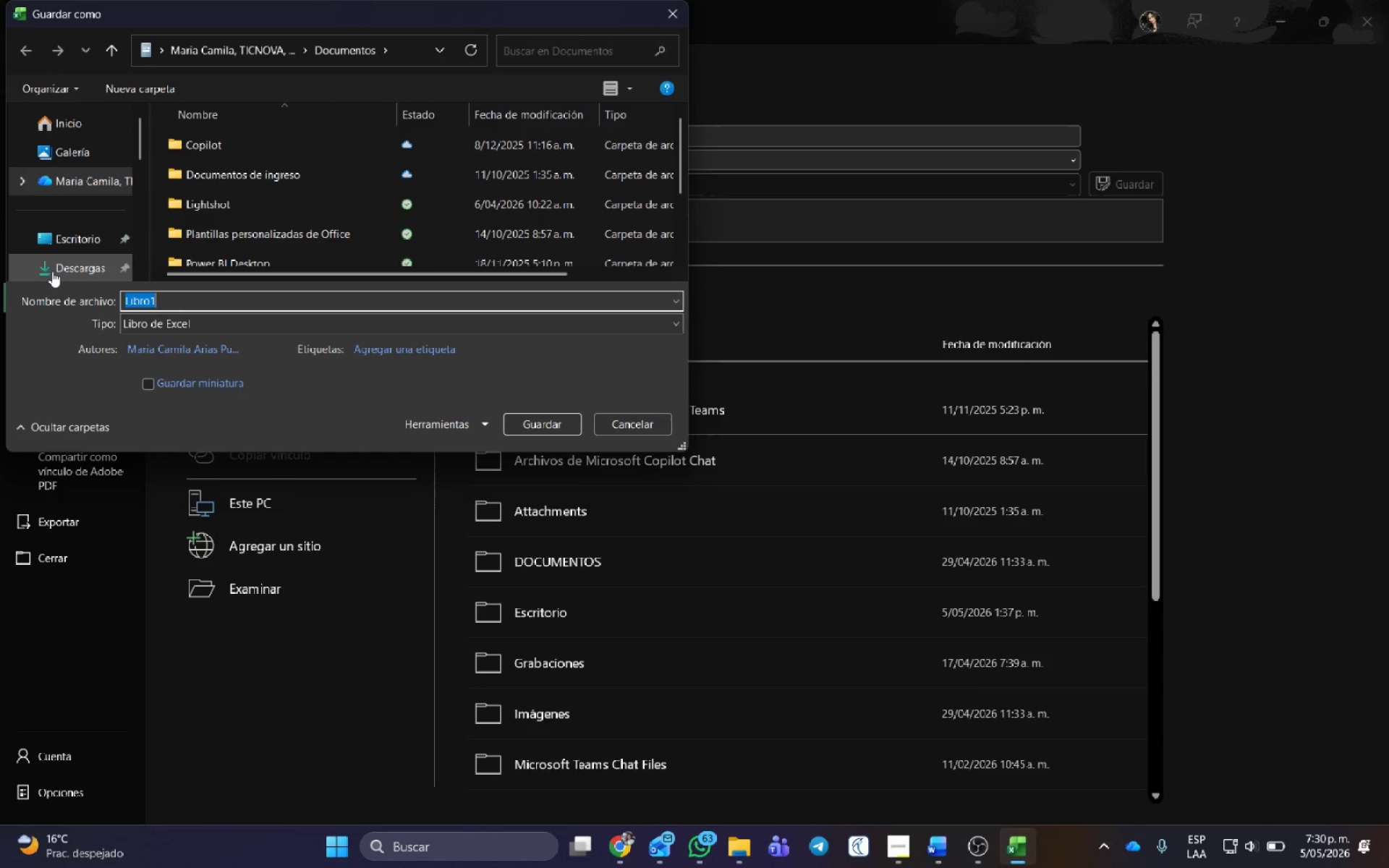 
left_click([52, 271])
 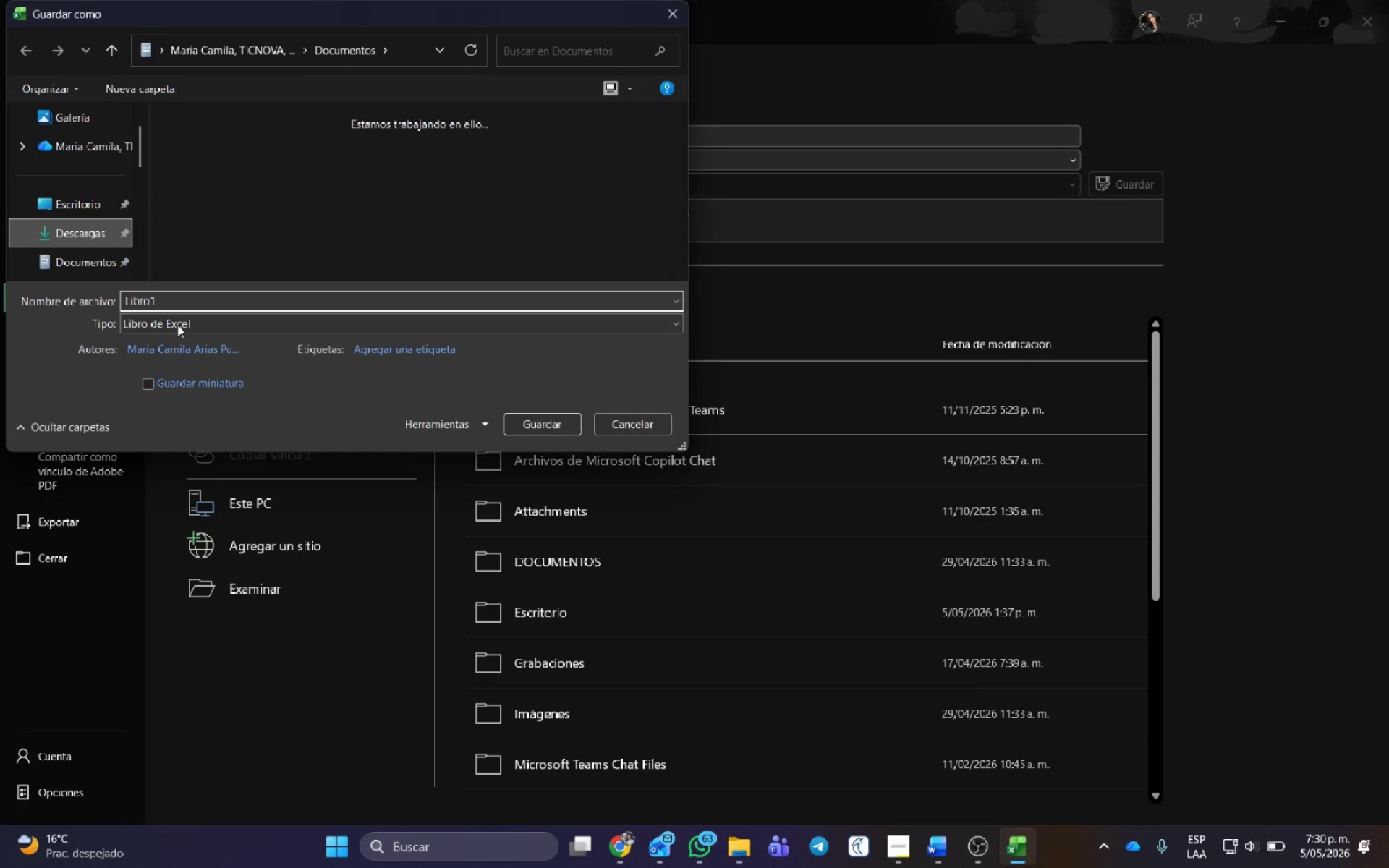 
left_click([177, 325])
 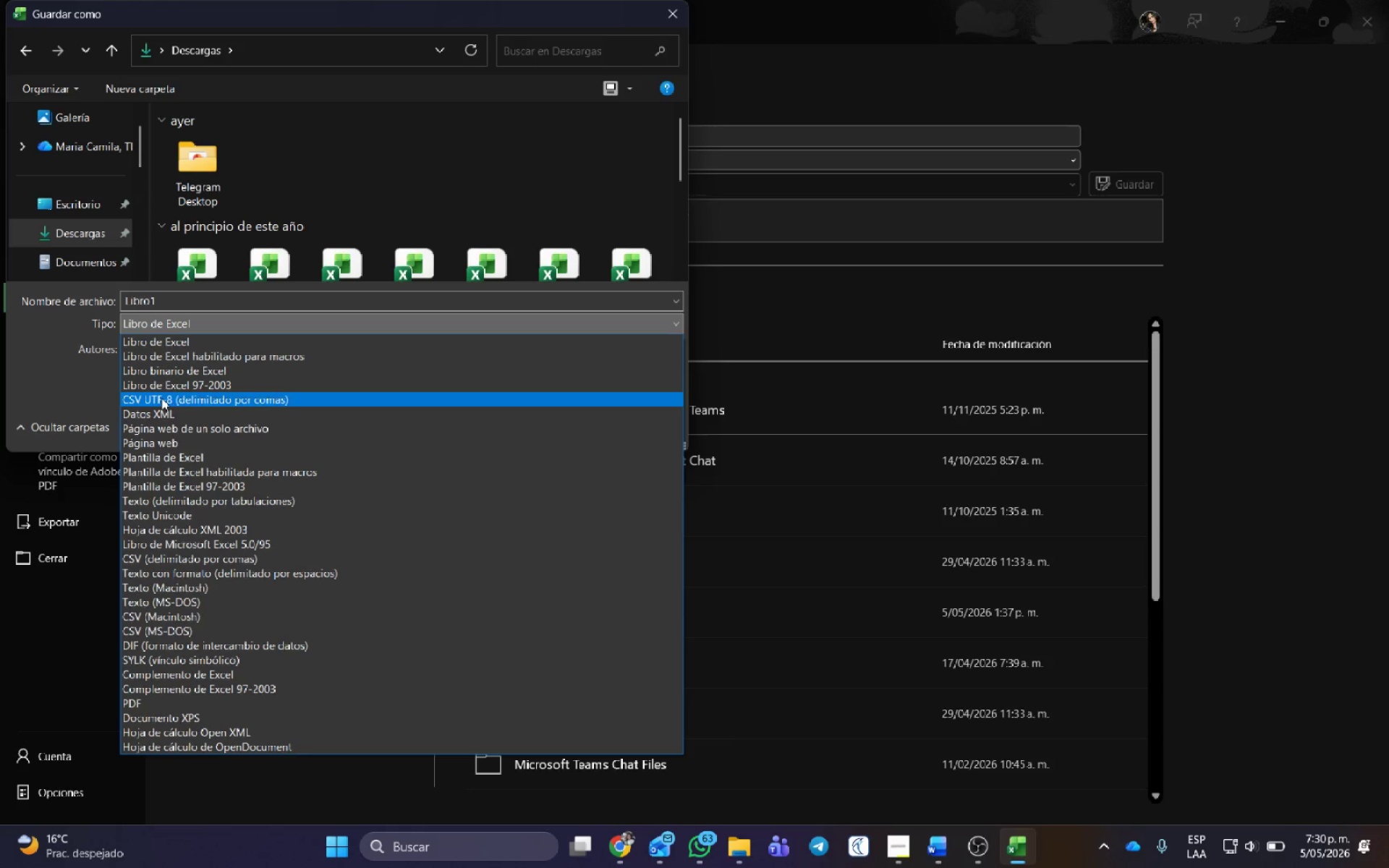 
left_click([162, 399])
 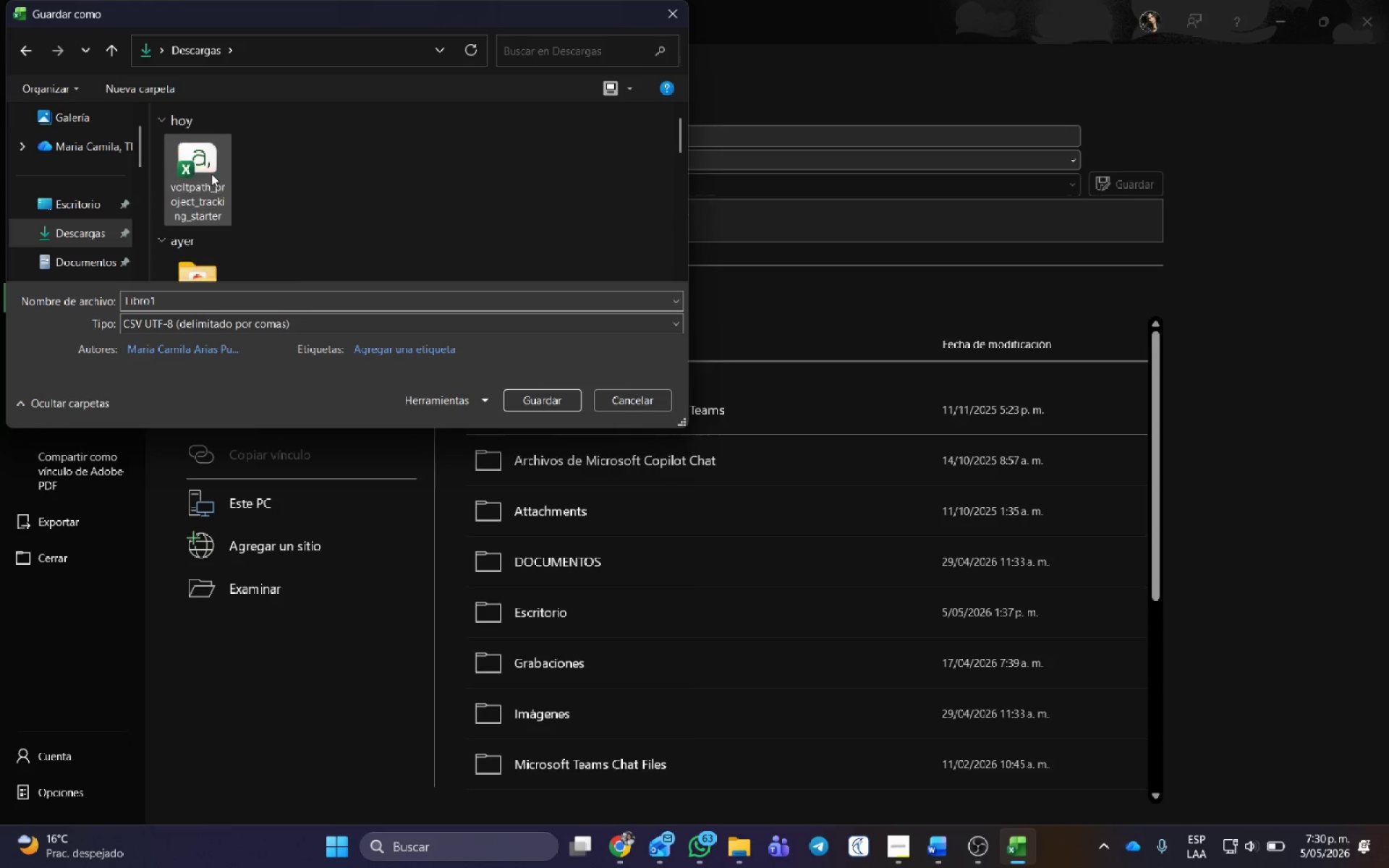 
left_click([210, 168])
 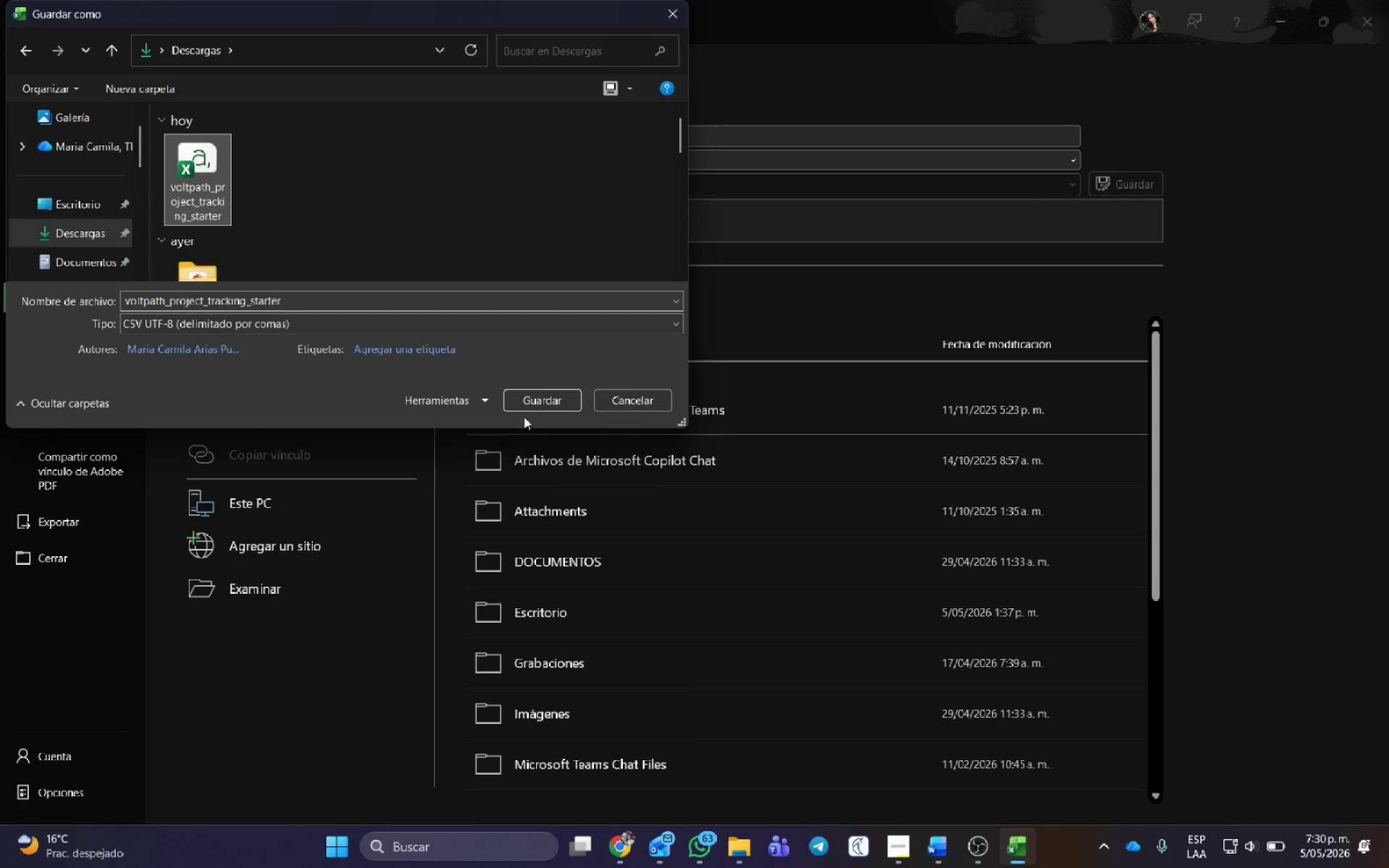 
left_click([524, 401])
 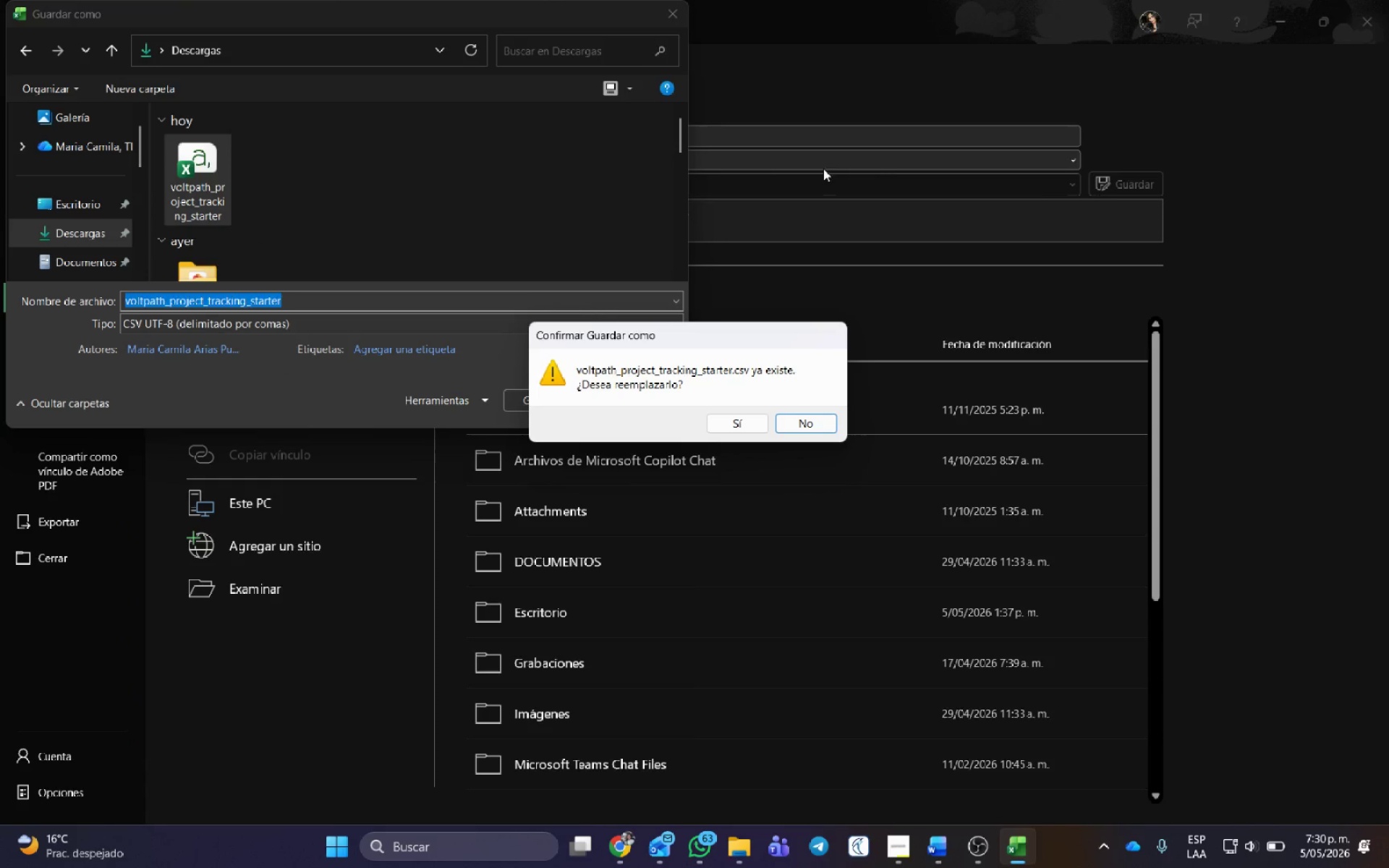 
left_click([728, 417])
 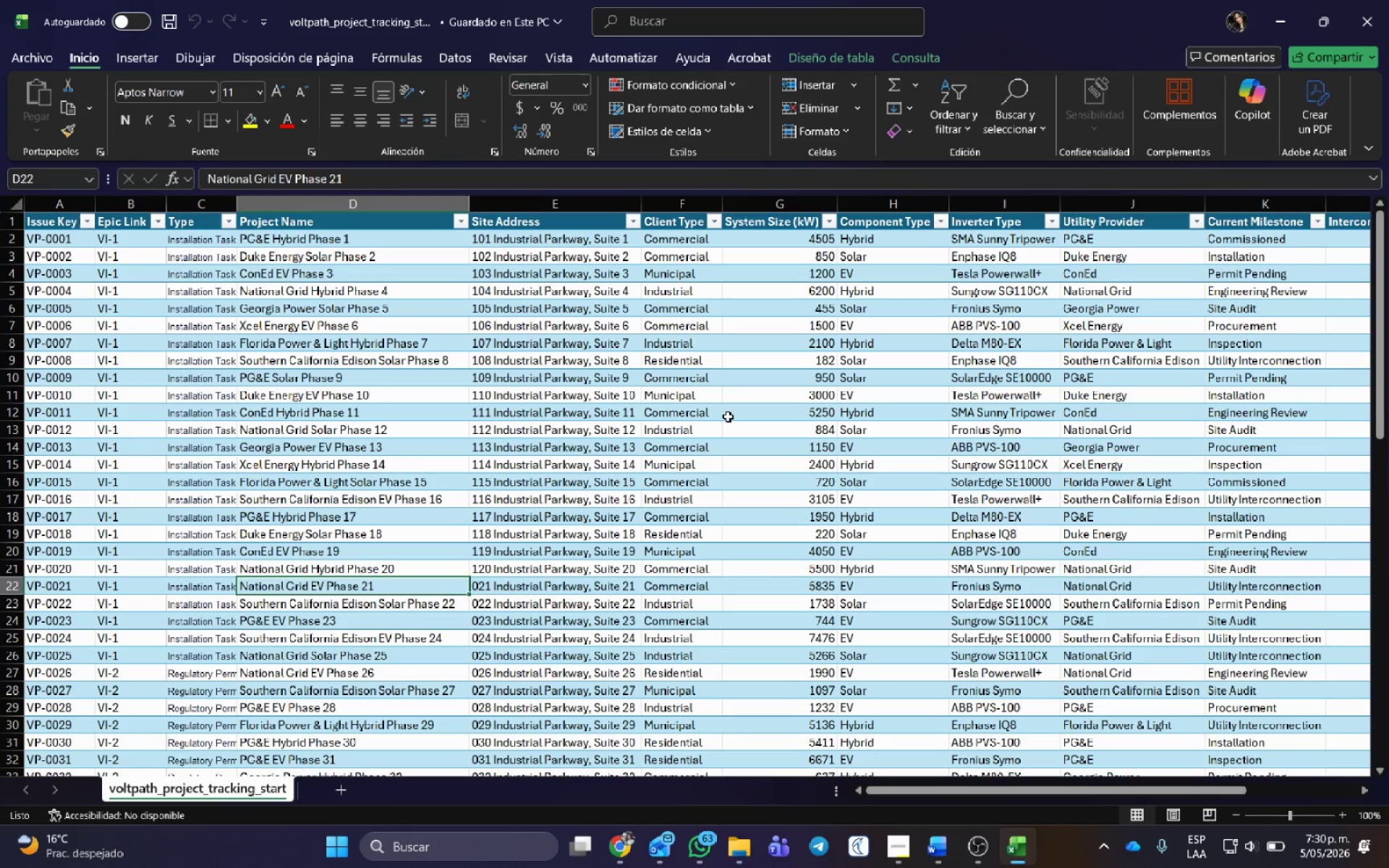 
scroll: coordinate [880, 640], scroll_direction: down, amount: 12.0
 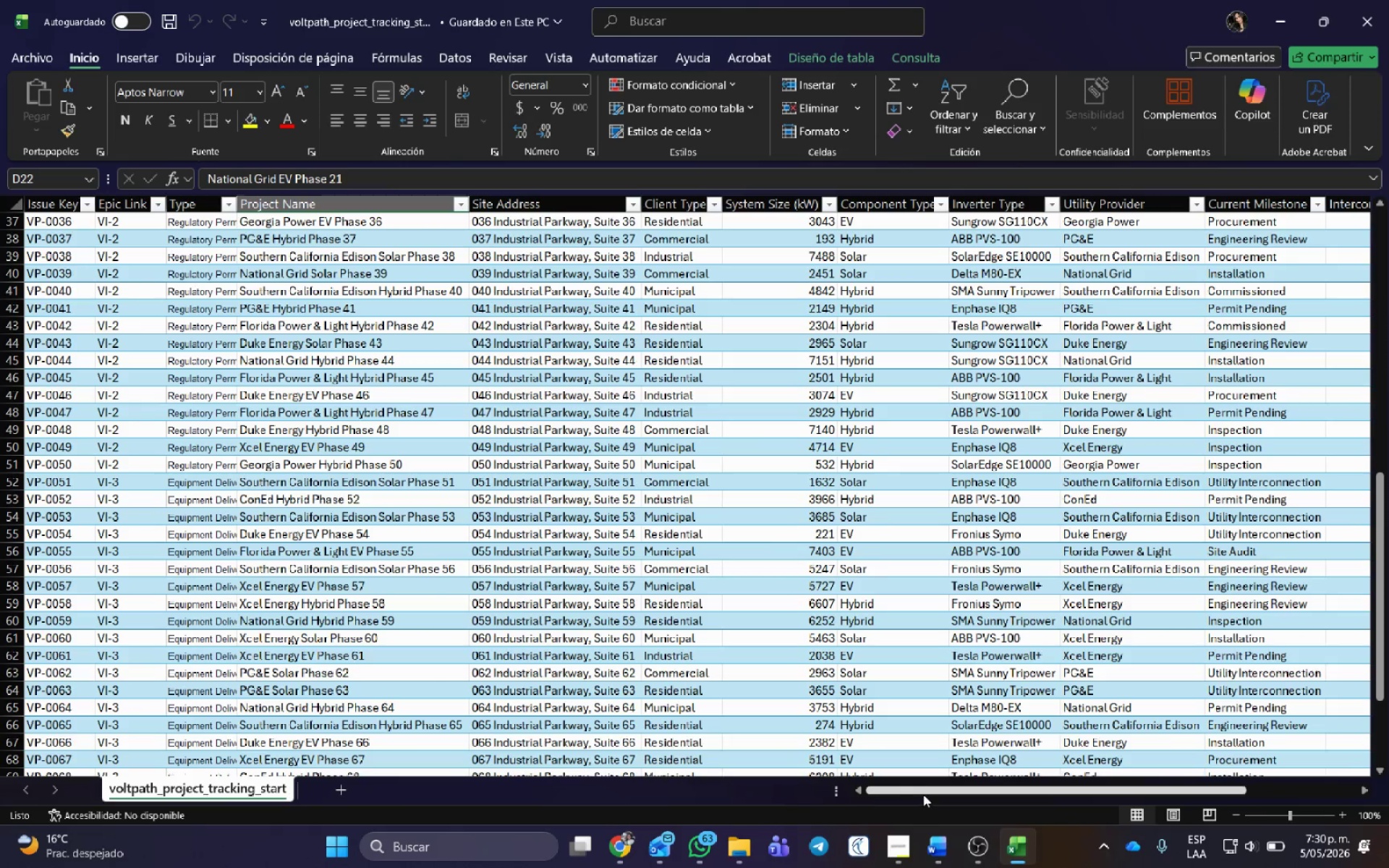 
left_click_drag(start_coordinate=[925, 788], to_coordinate=[1050, 786])
 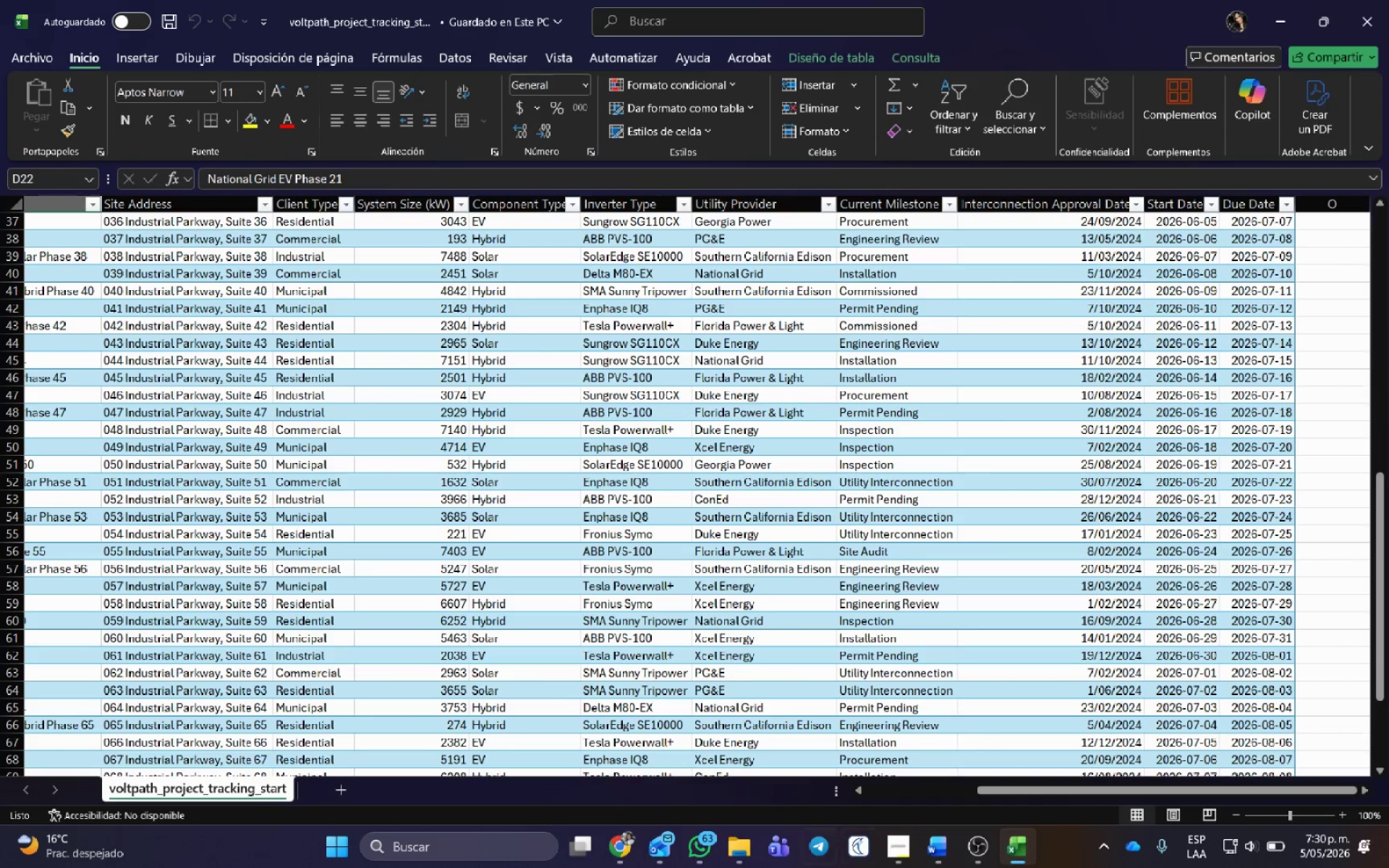 
mouse_move([717, 839])
 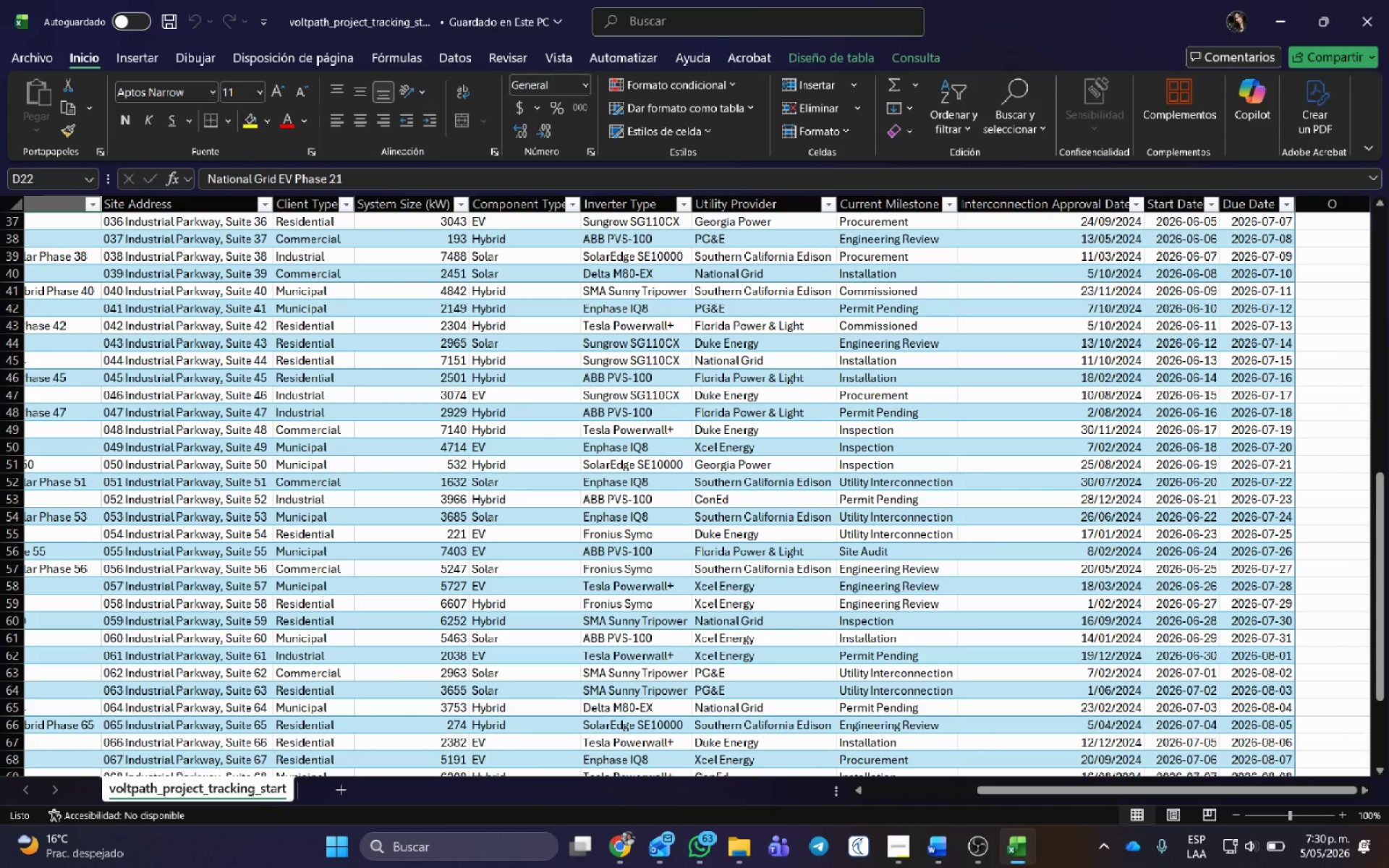 
left_click([626, 848])
 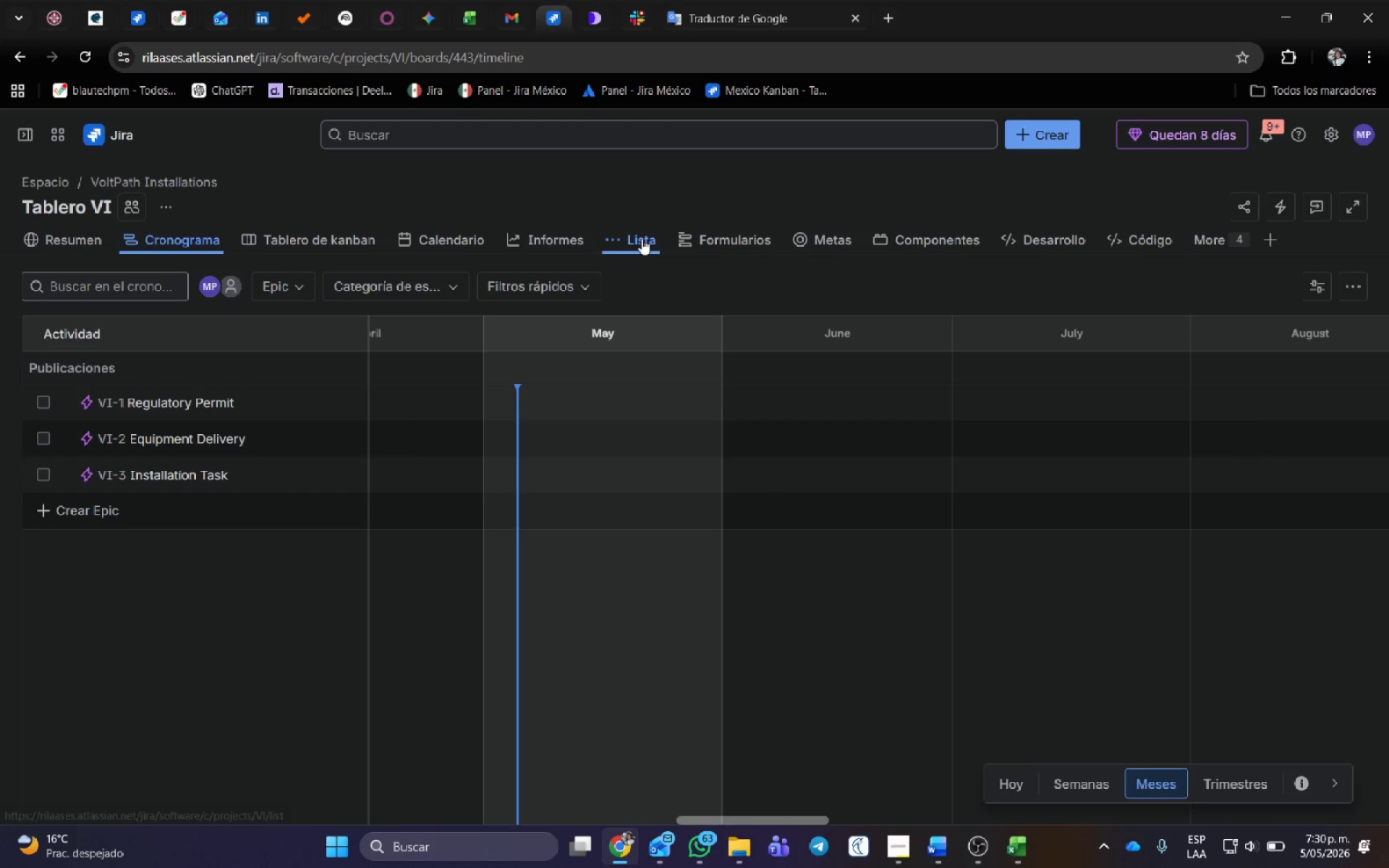 
left_click([363, 237])
 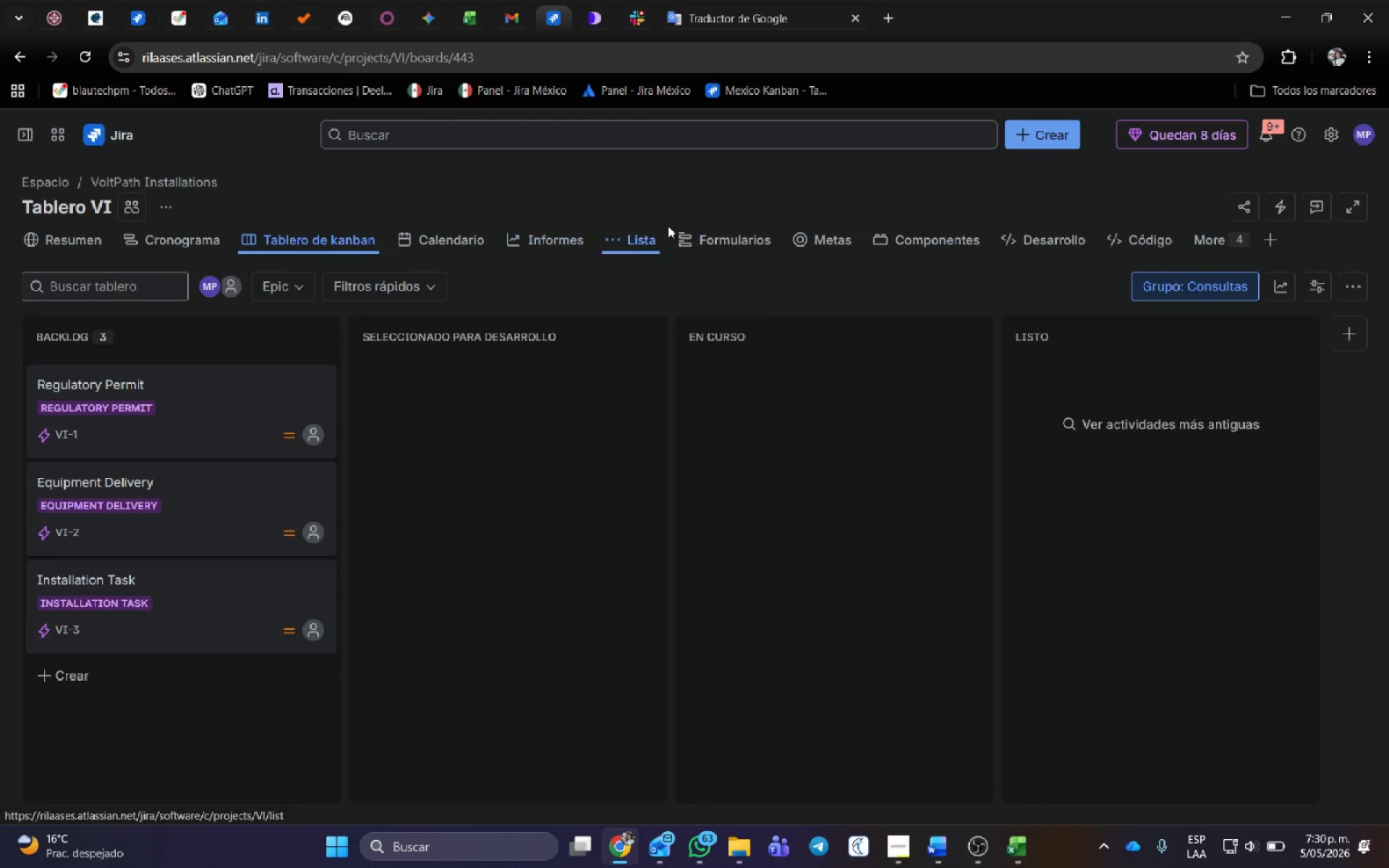 
left_click([637, 239])